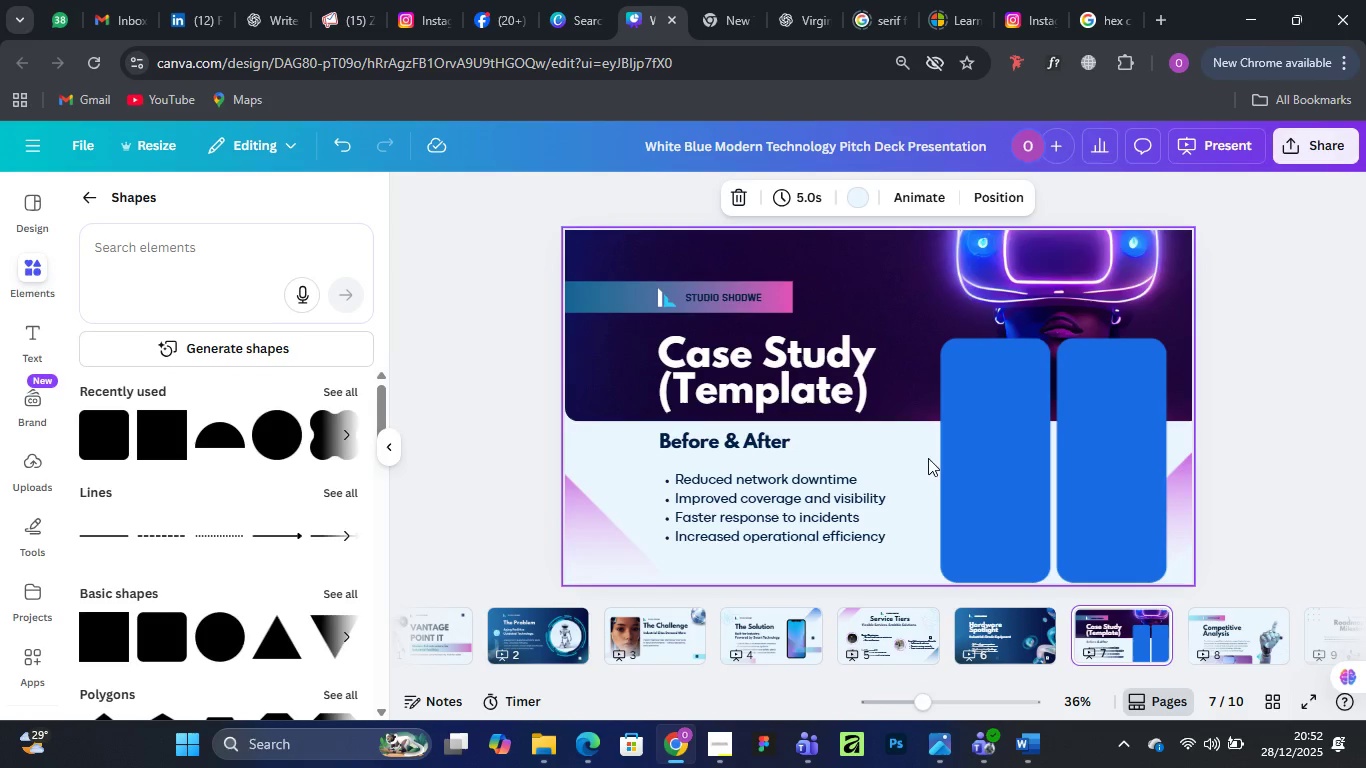 
left_click([1231, 633])
 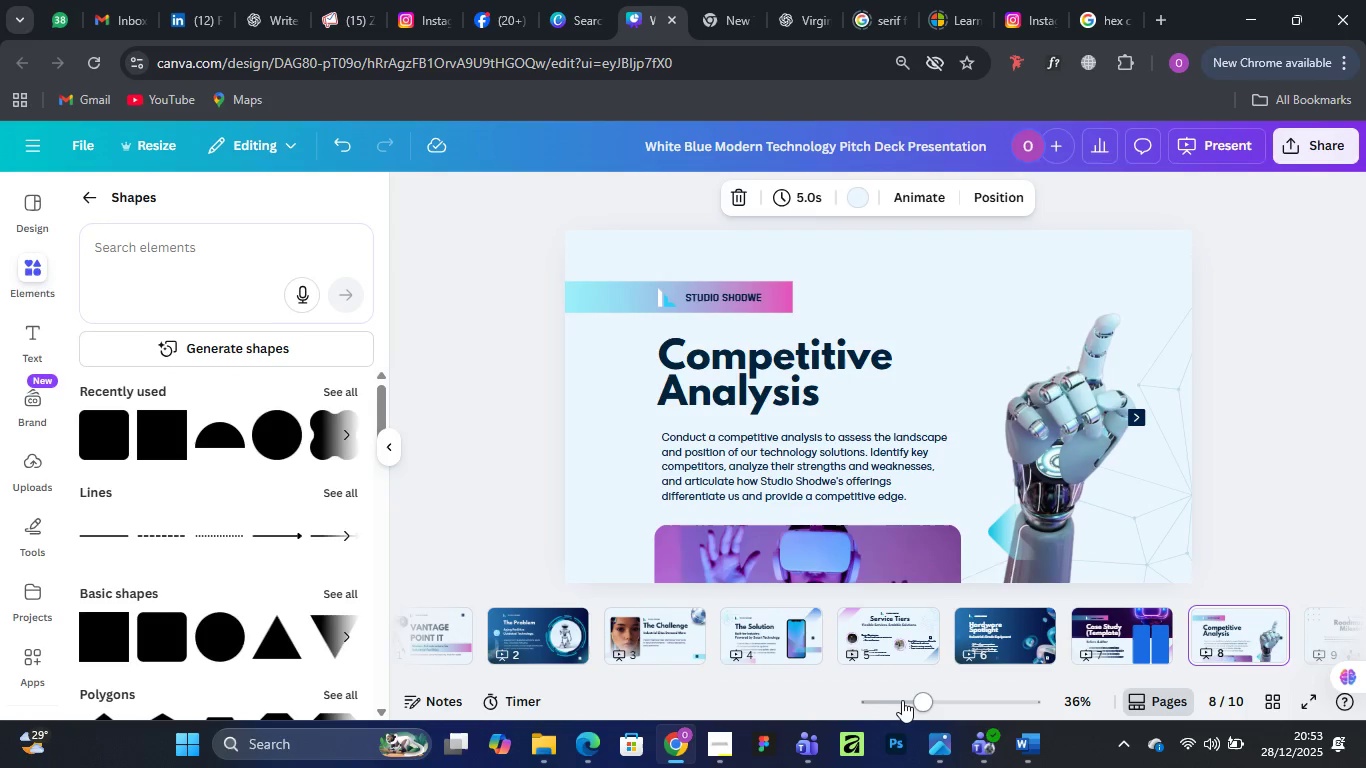 
left_click_drag(start_coordinate=[868, 678], to_coordinate=[665, 678])
 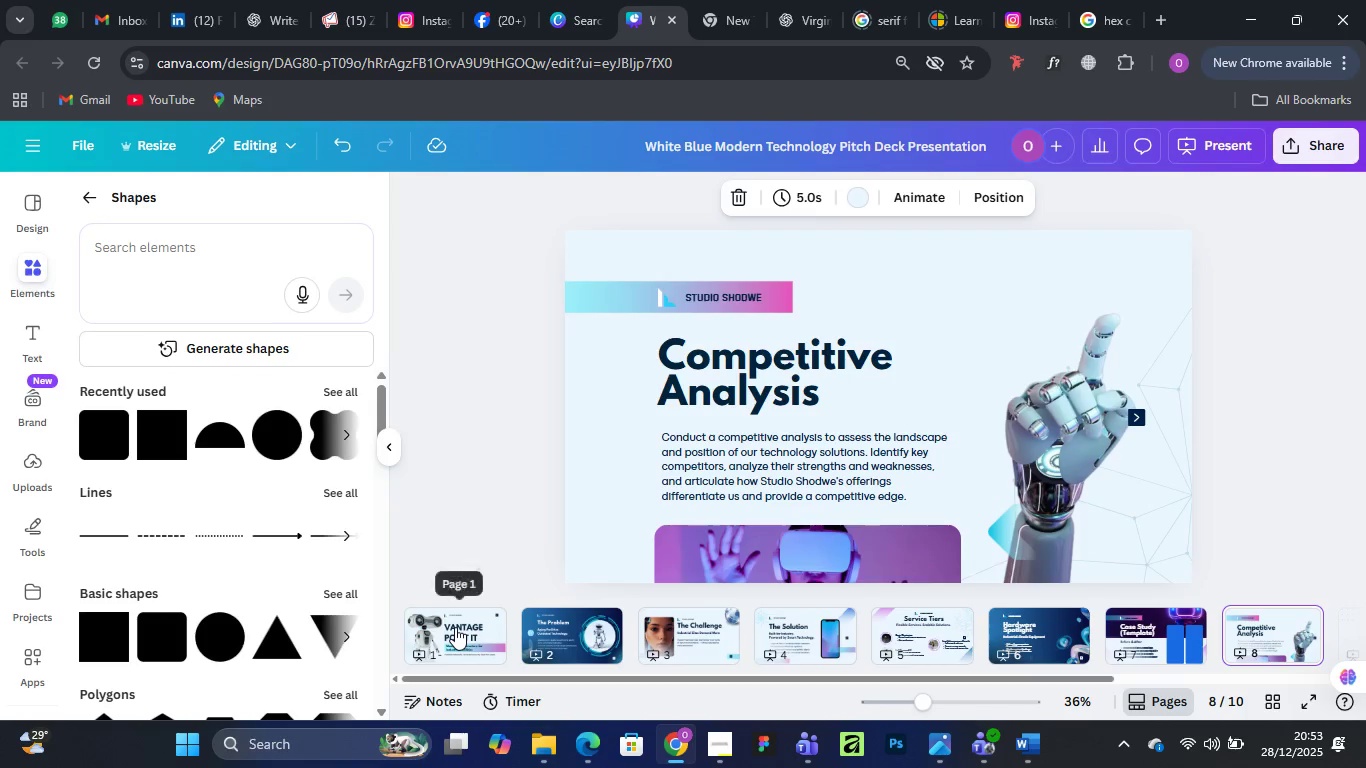 
left_click([455, 627])
 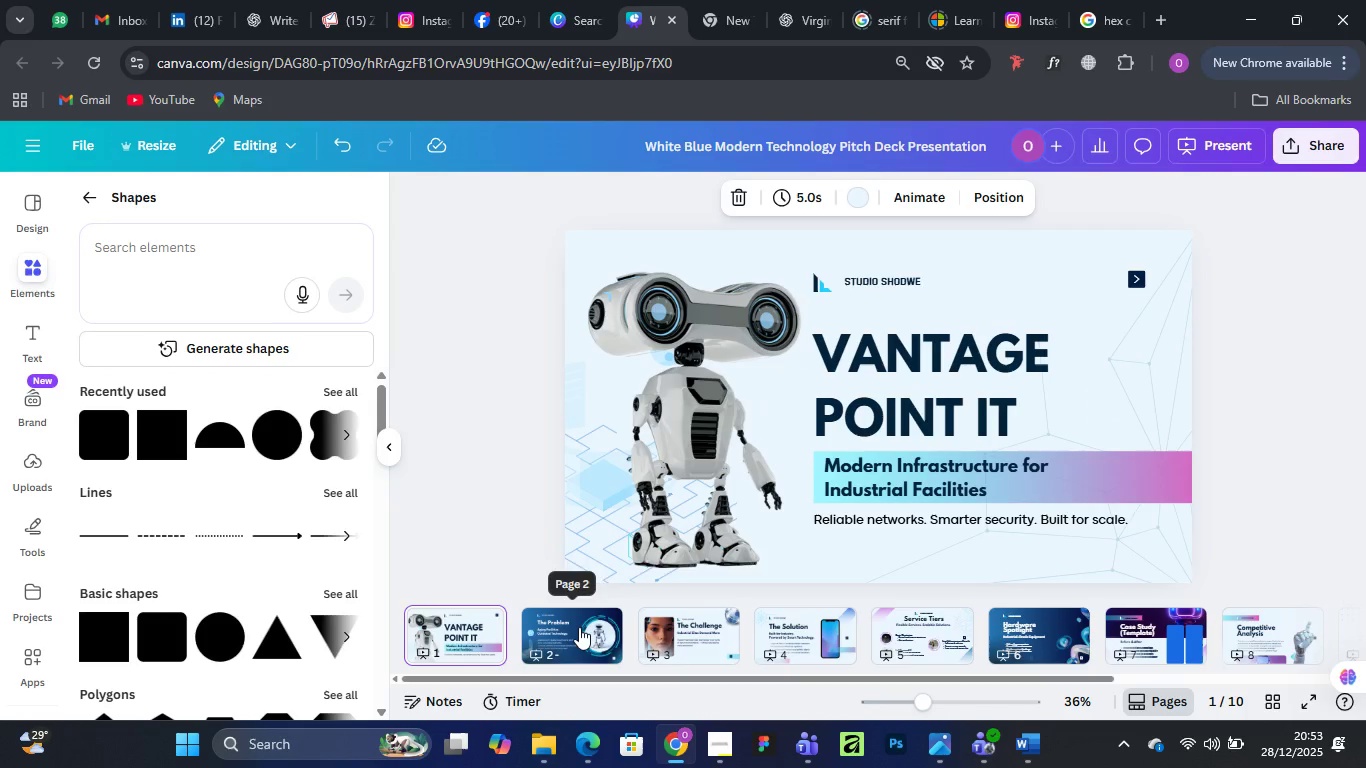 
left_click([704, 632])
 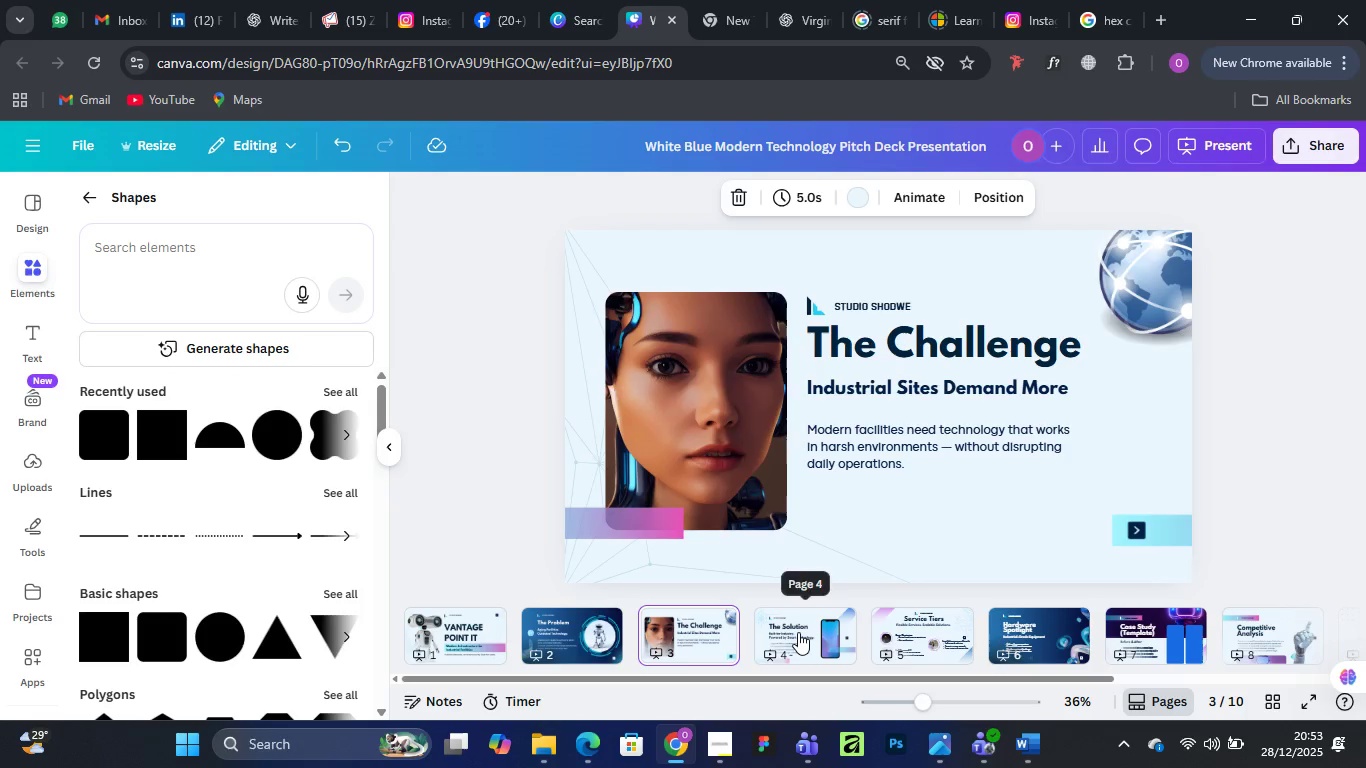 
left_click([798, 632])
 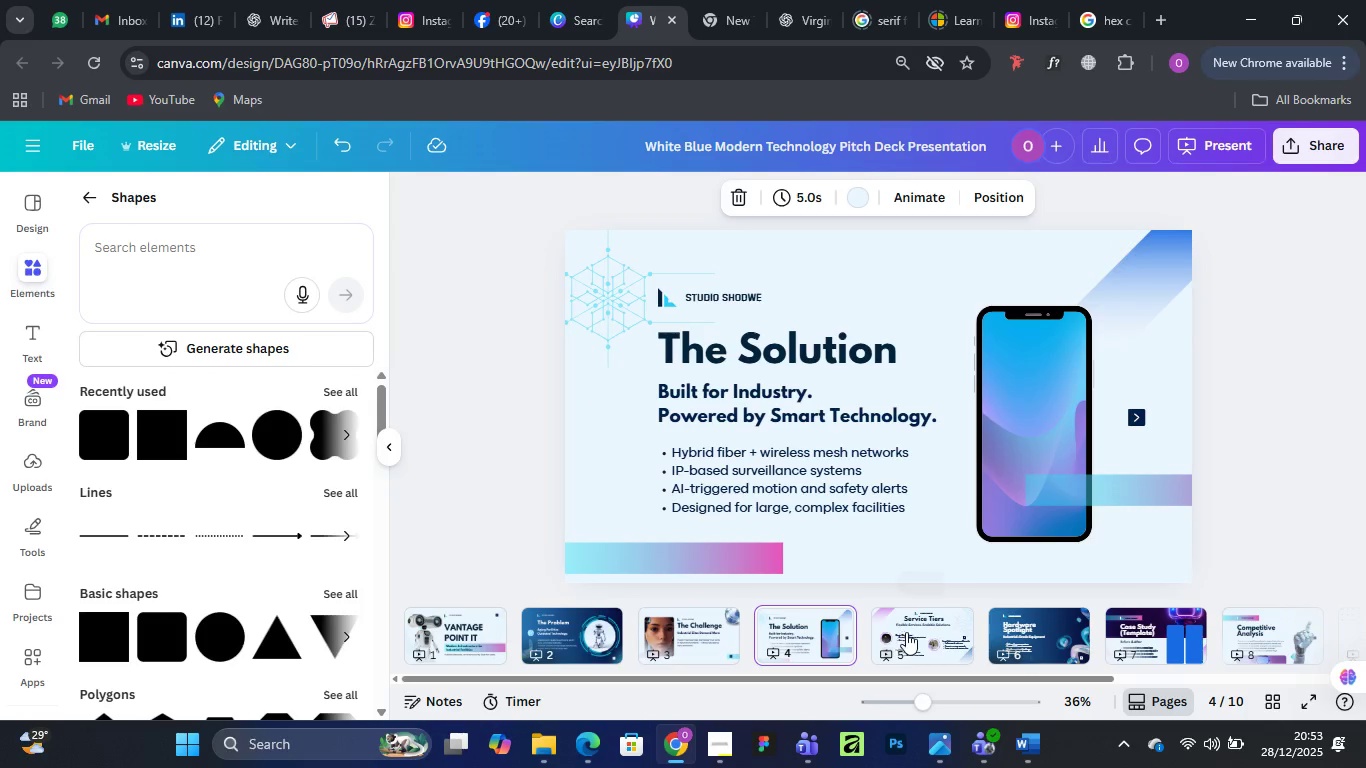 
left_click([919, 632])
 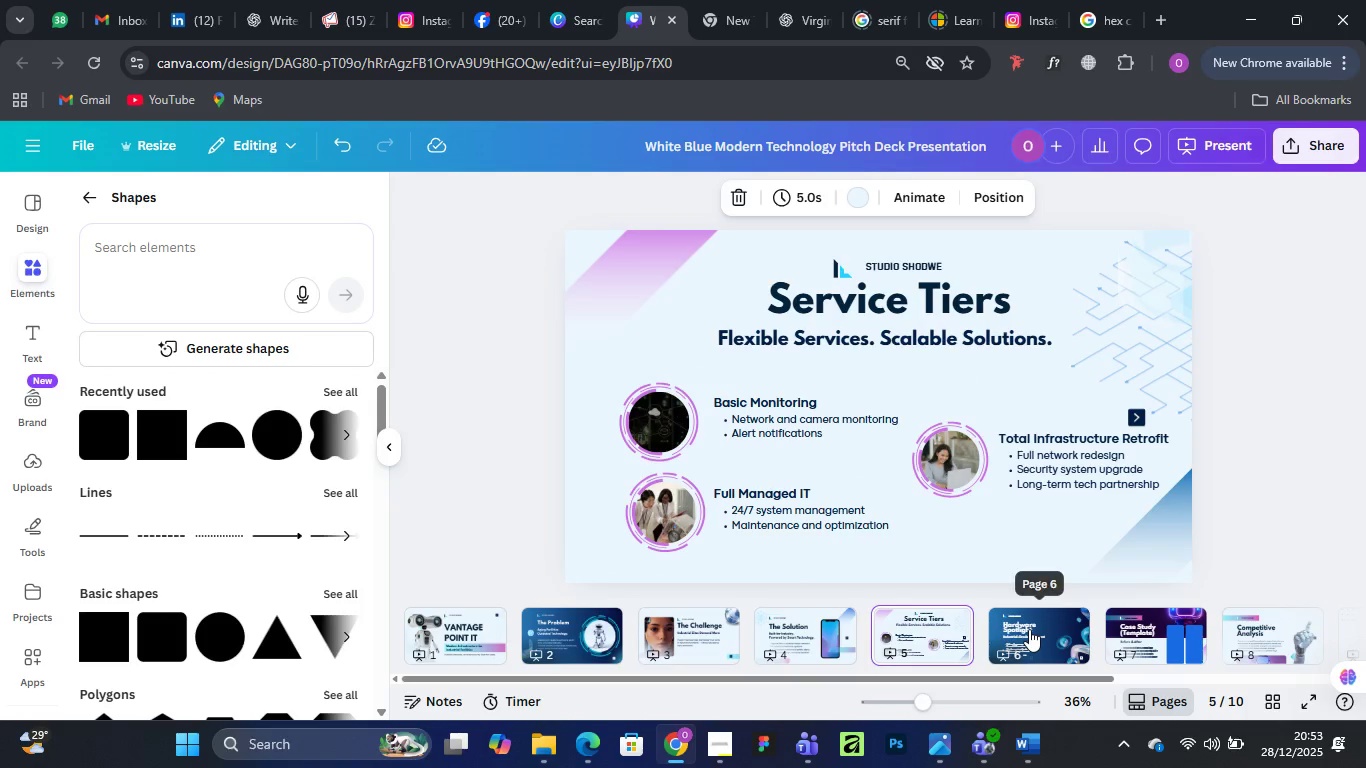 
left_click([1029, 629])
 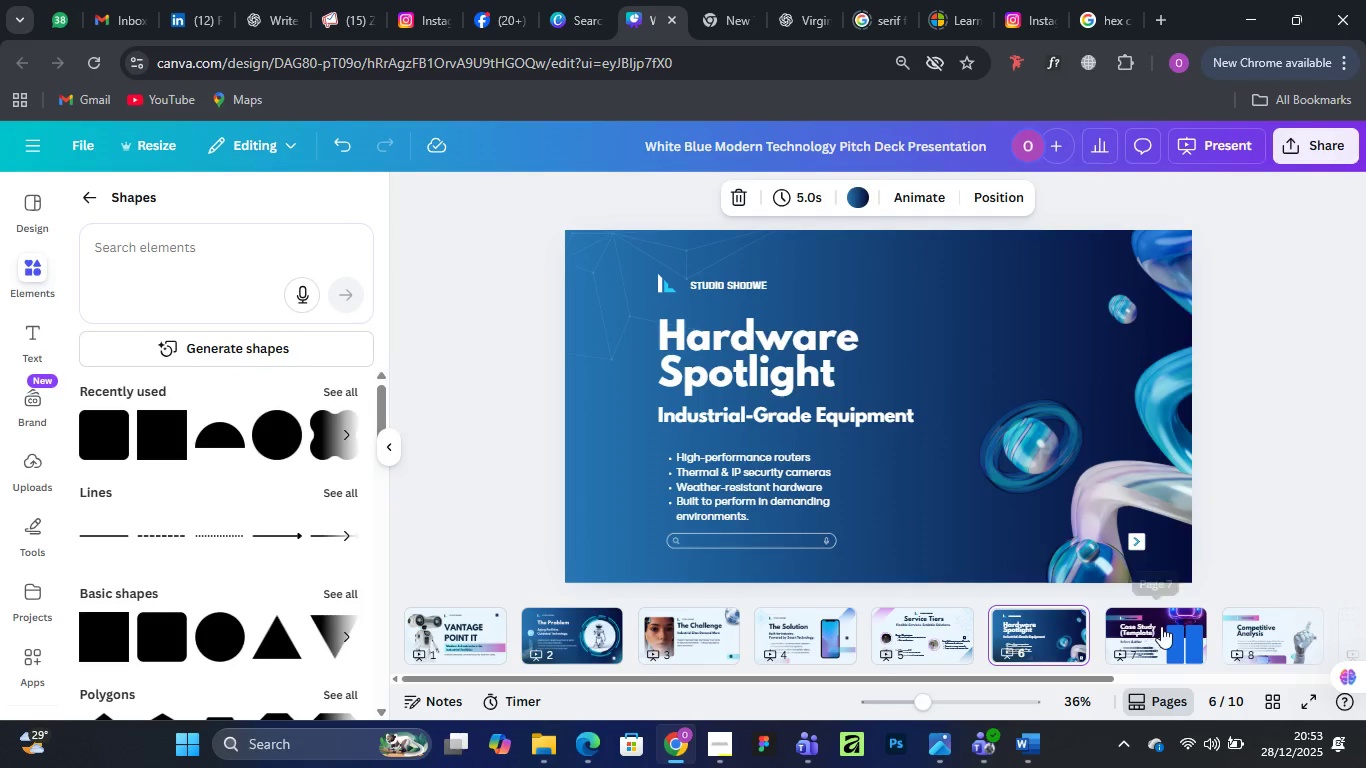 
left_click([1161, 626])
 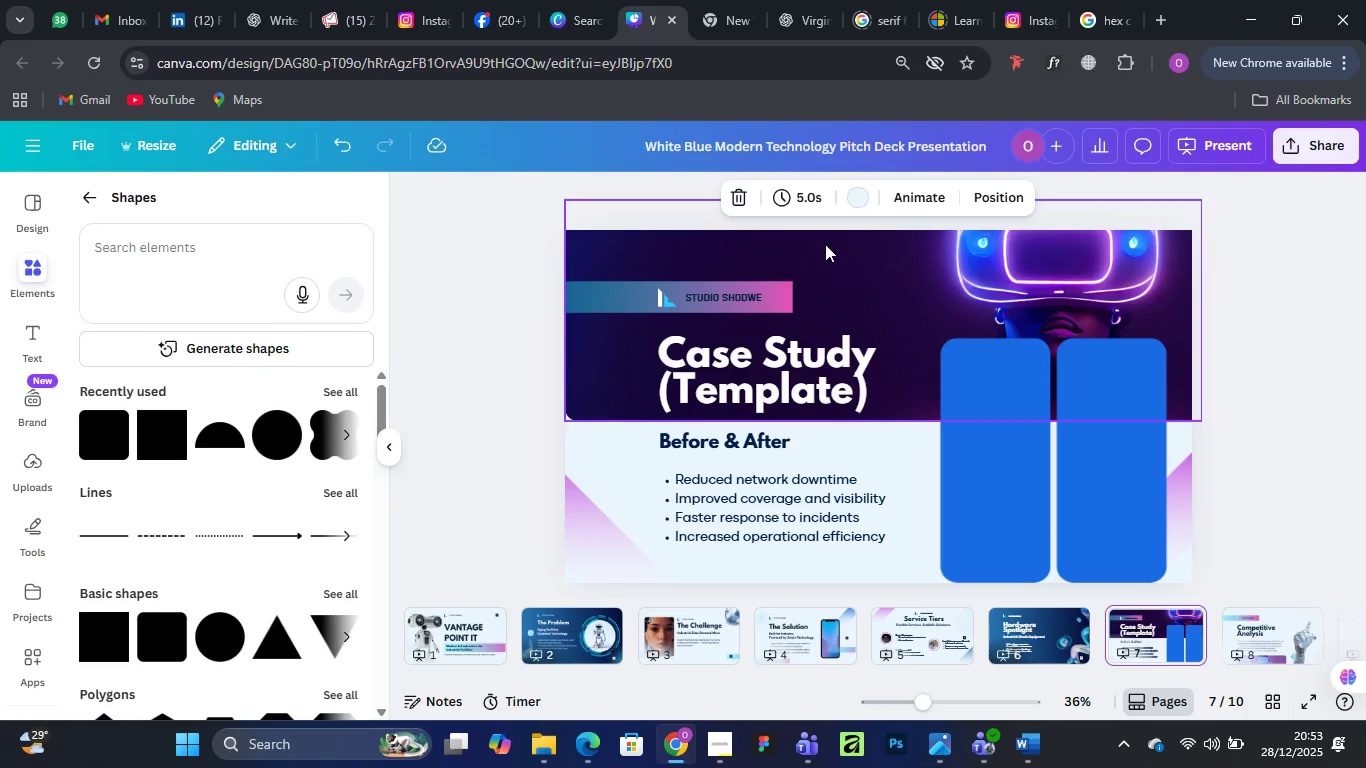 
left_click([817, 269])
 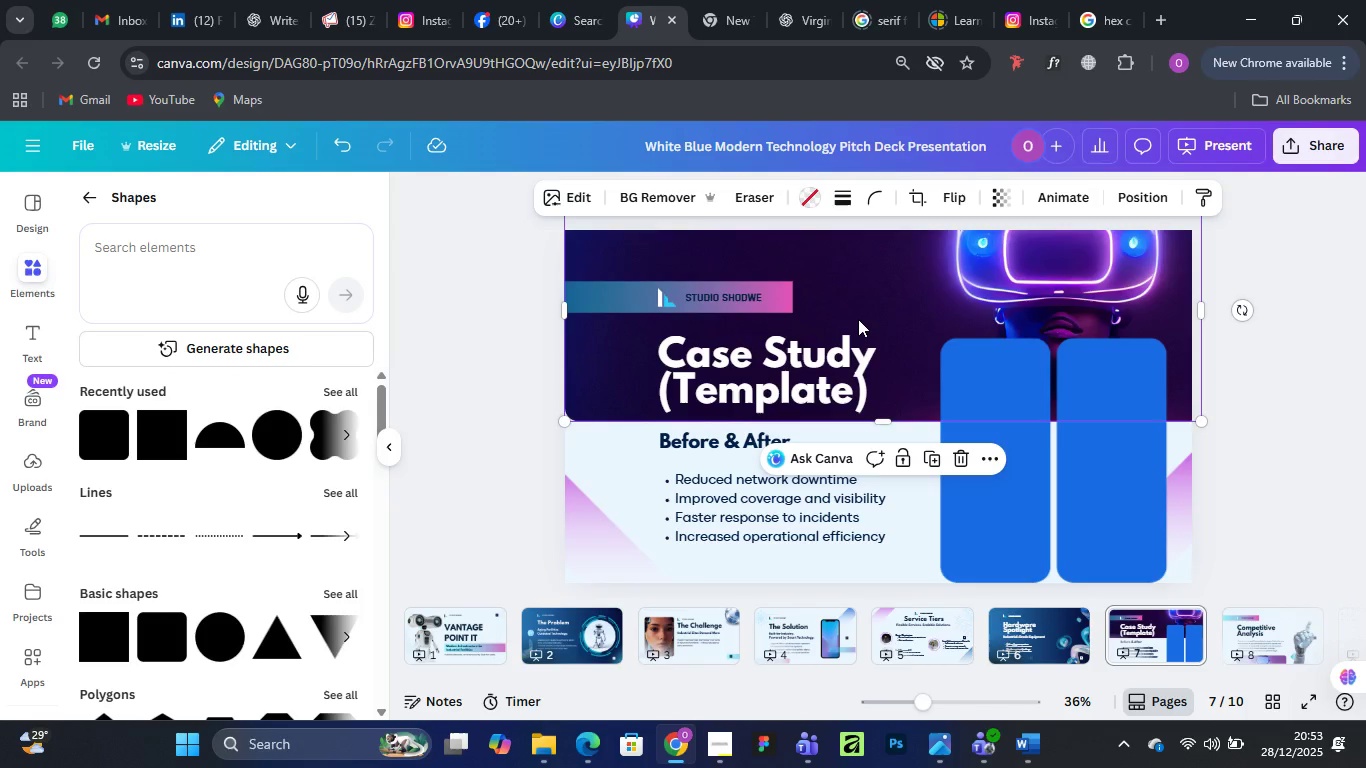 
wait(19.73)
 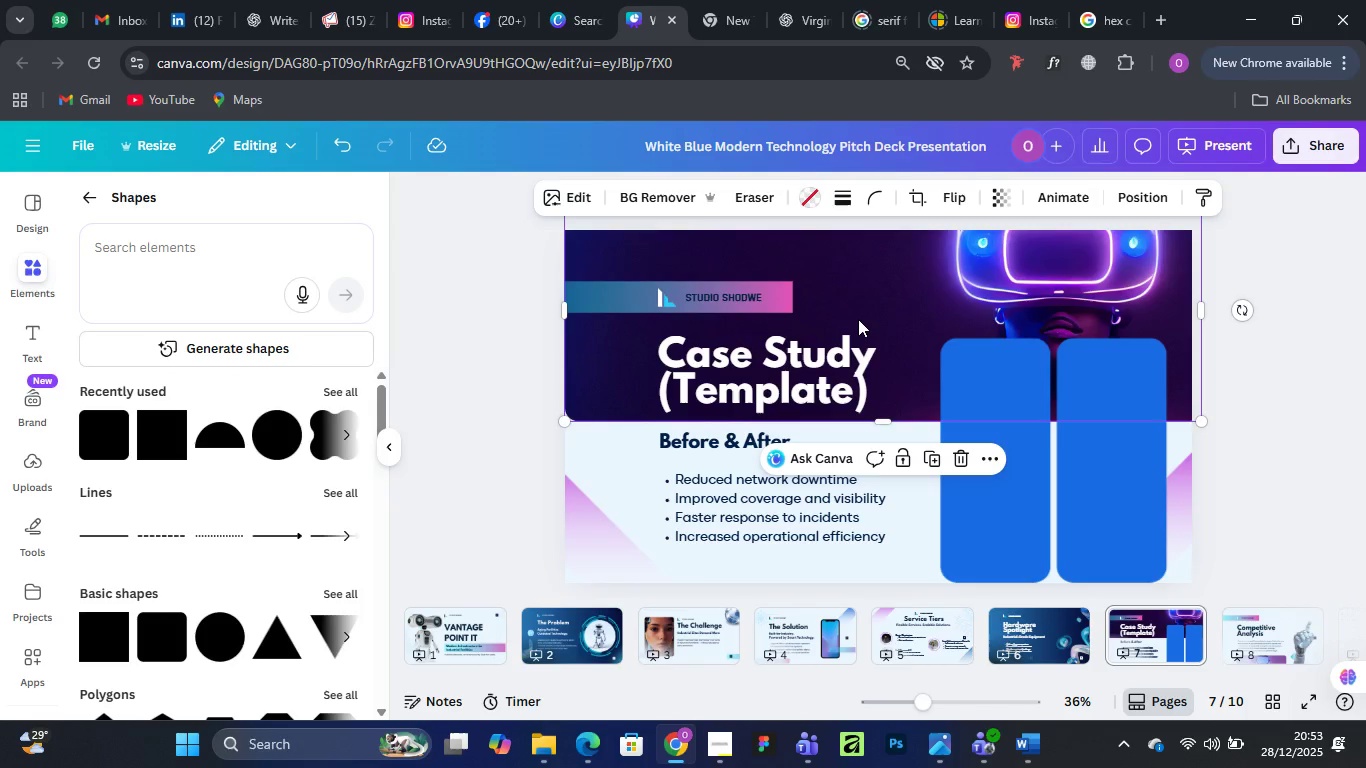 
left_click([720, 294])
 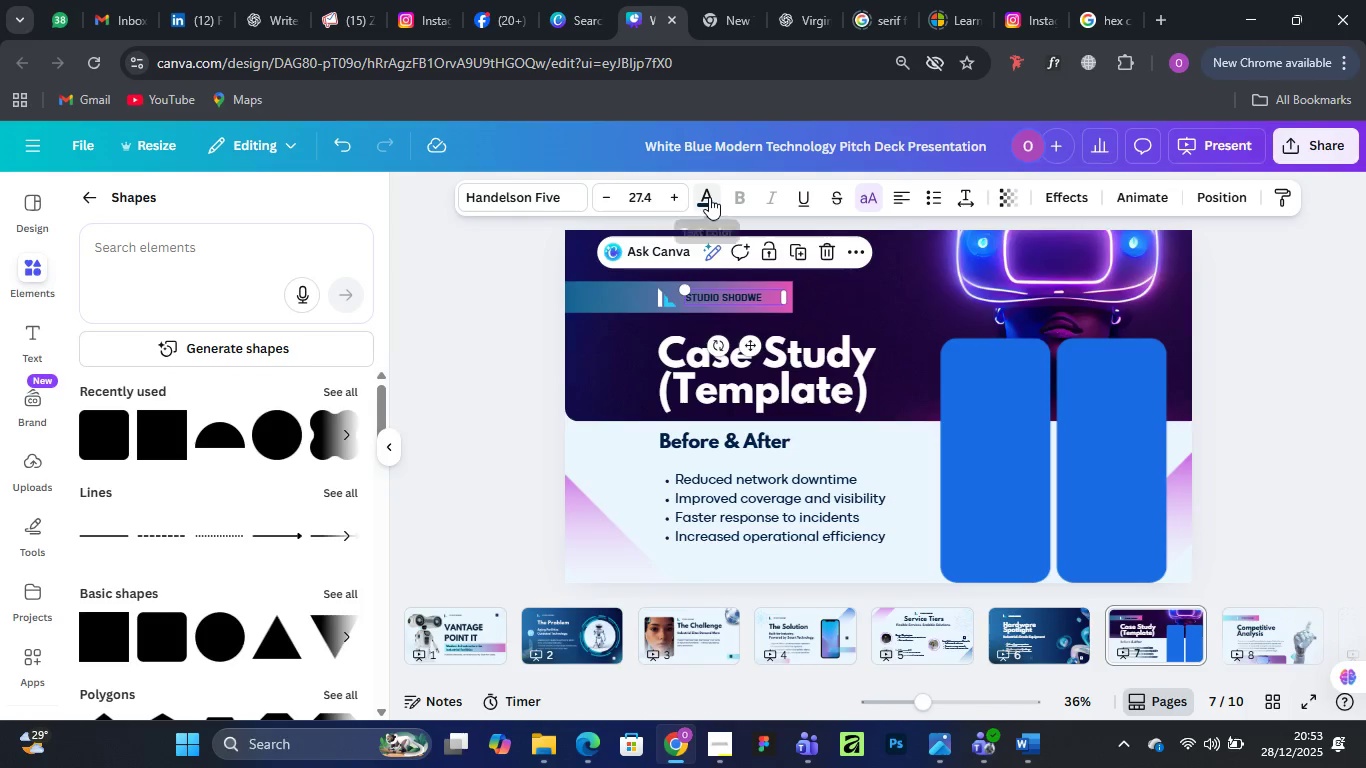 
left_click([709, 197])
 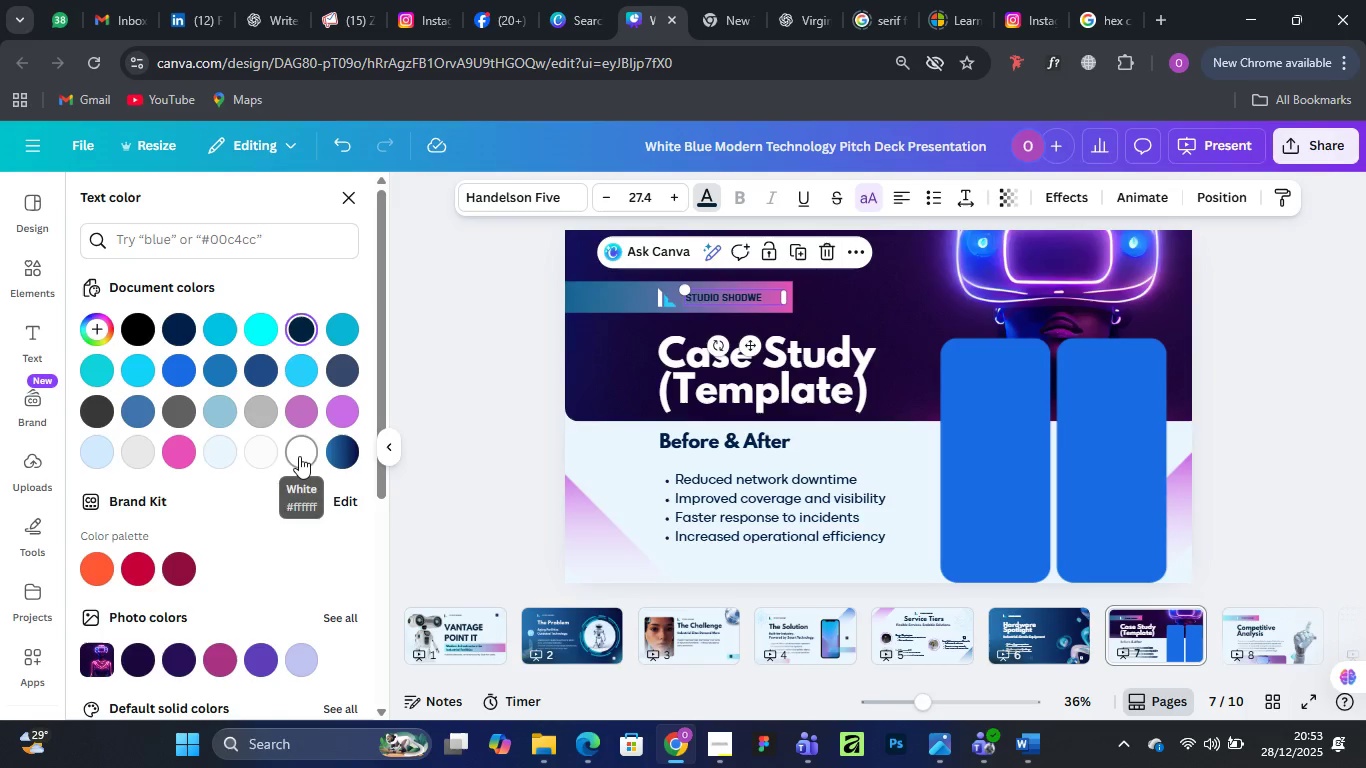 
left_click([299, 456])
 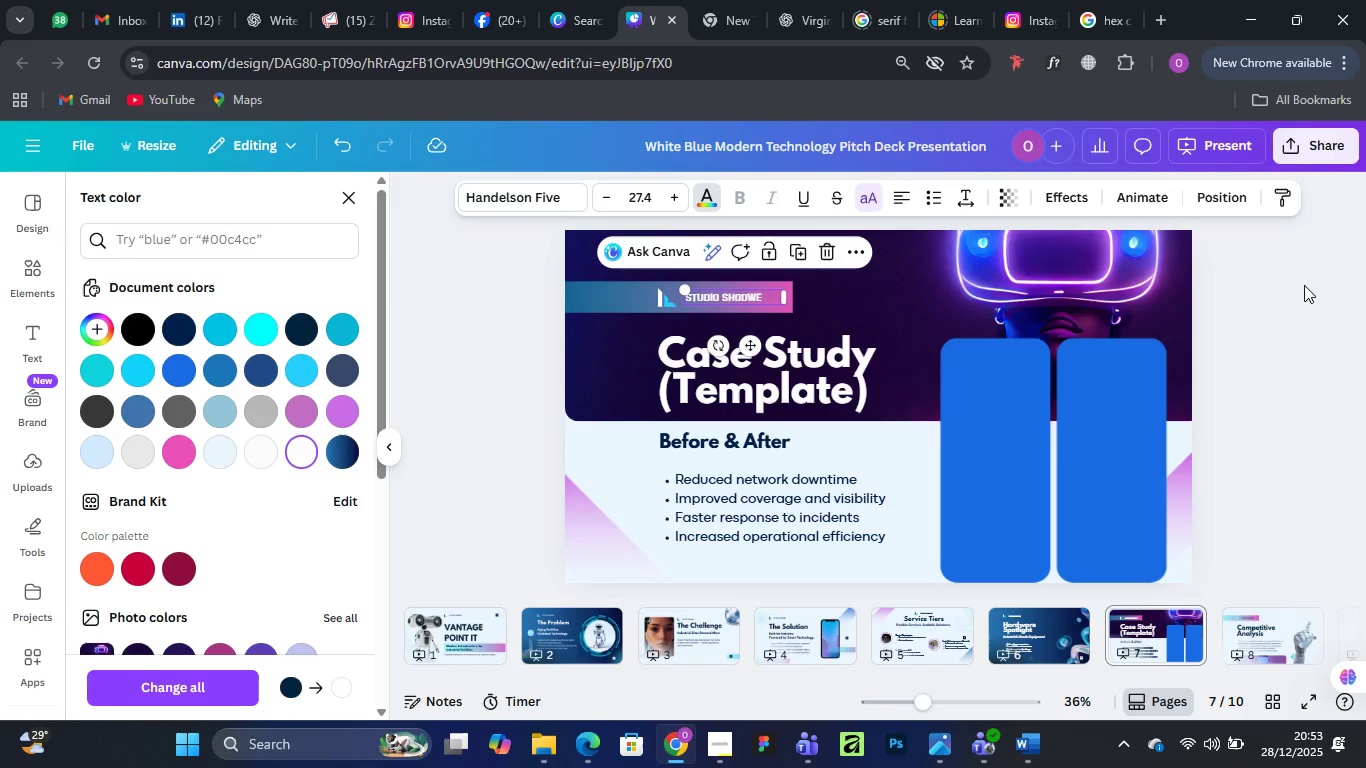 
left_click([1304, 285])
 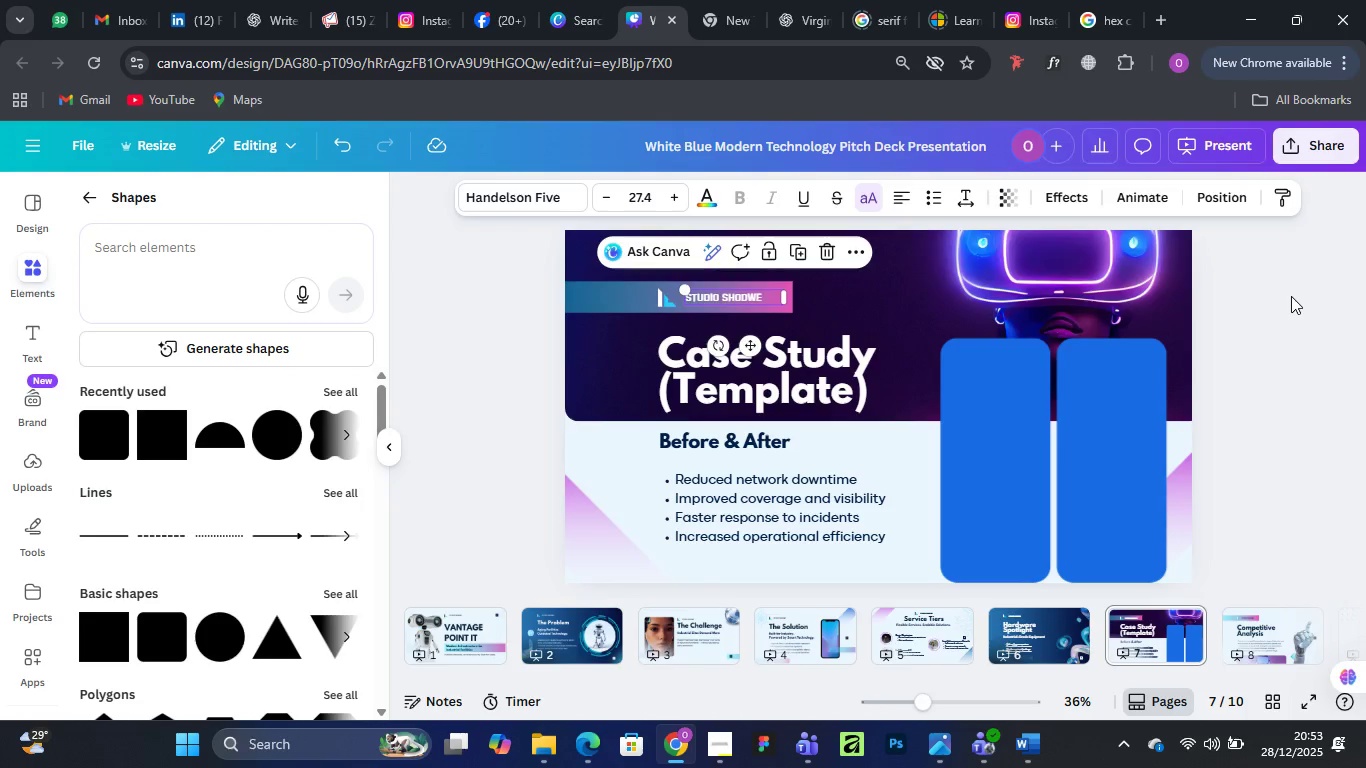 
left_click([1291, 296])
 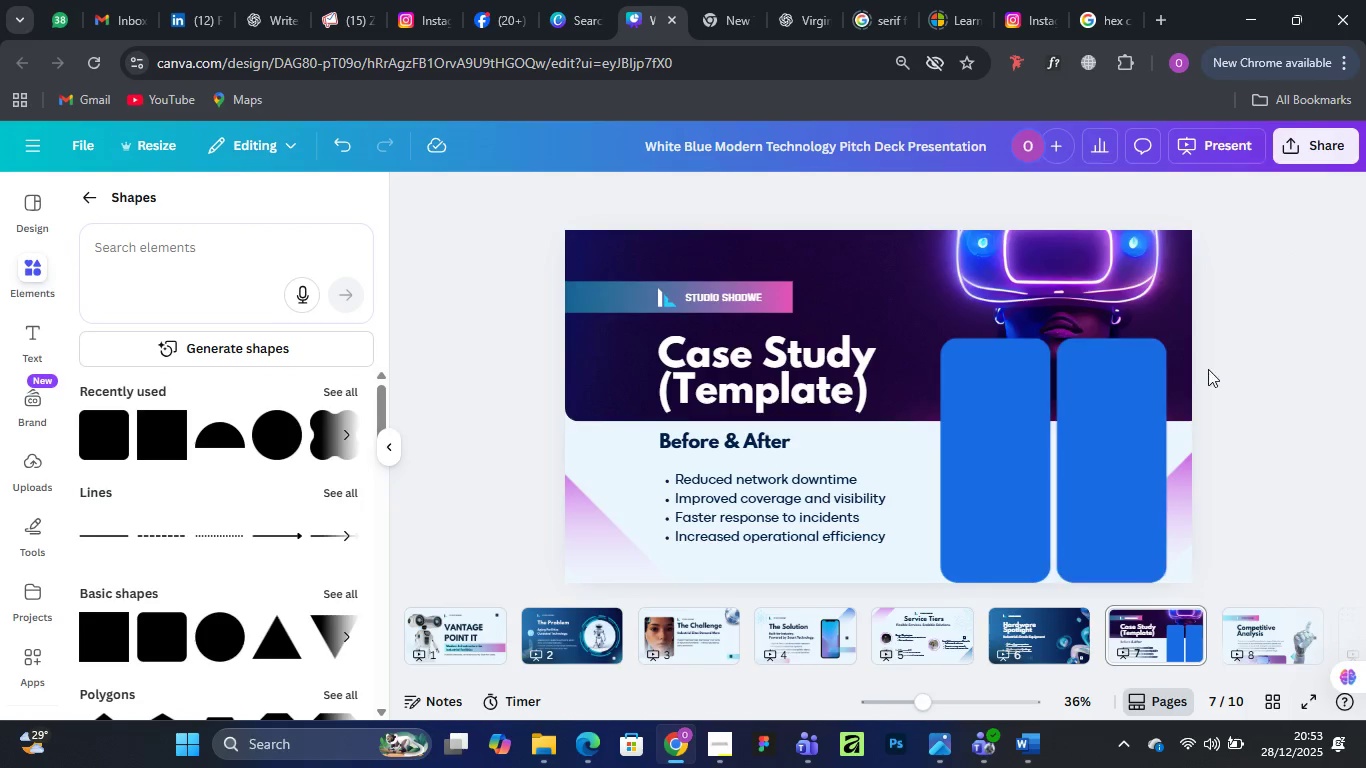 
wait(5.84)
 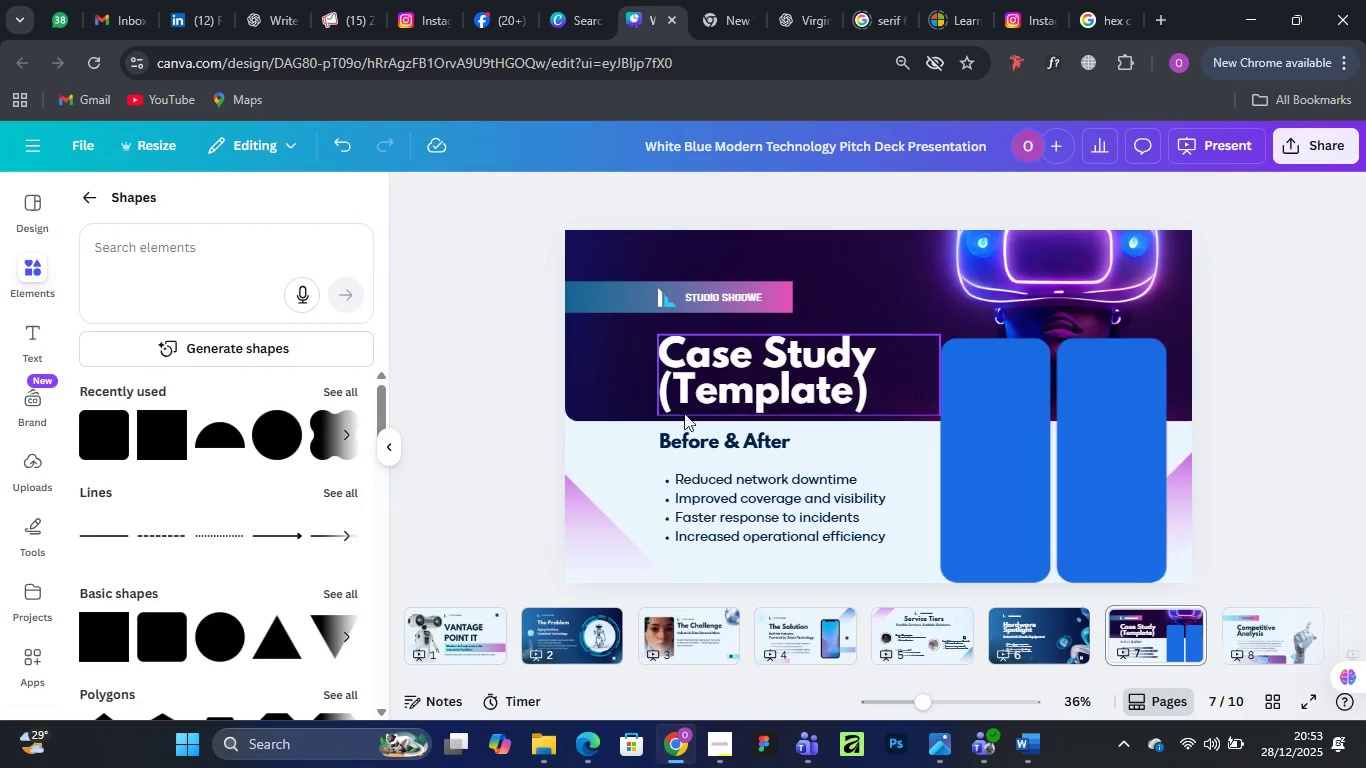 
mouse_move([1213, 623])
 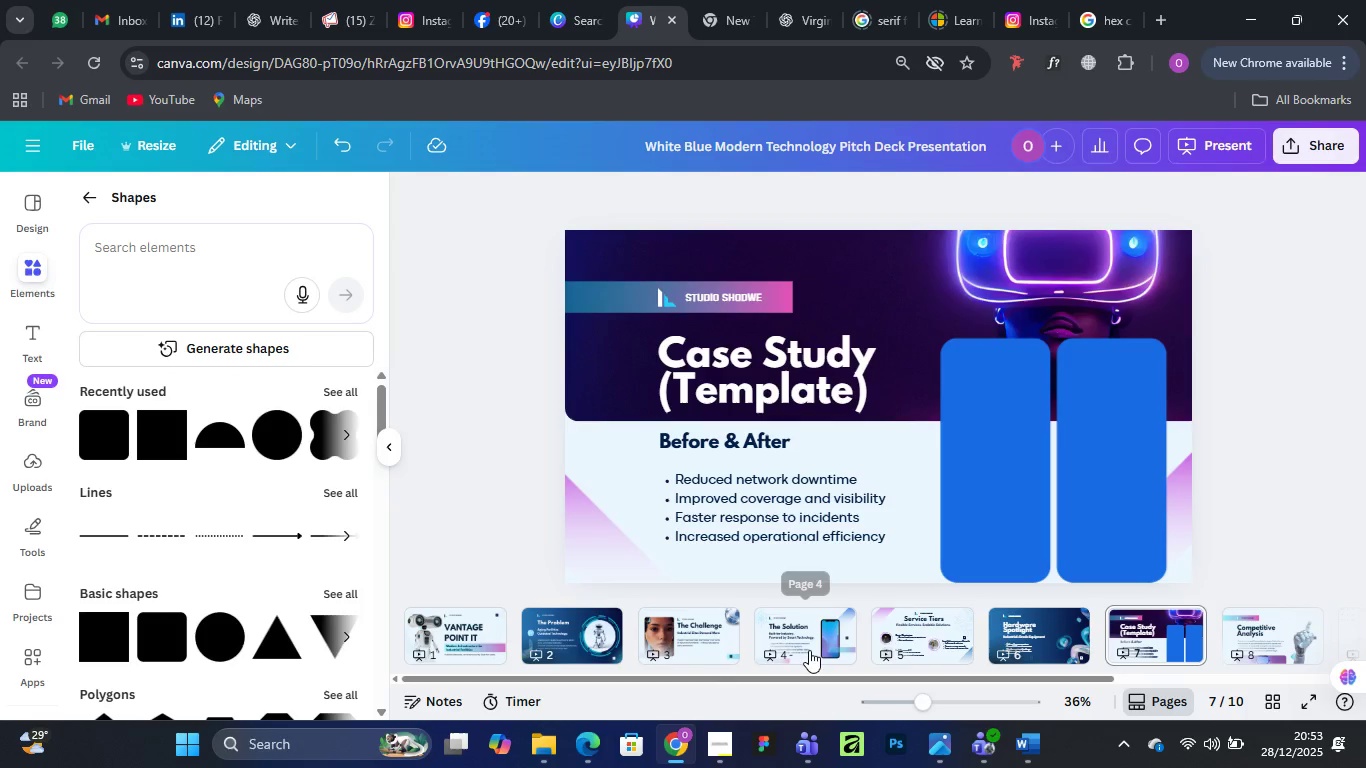 
left_click([809, 635])
 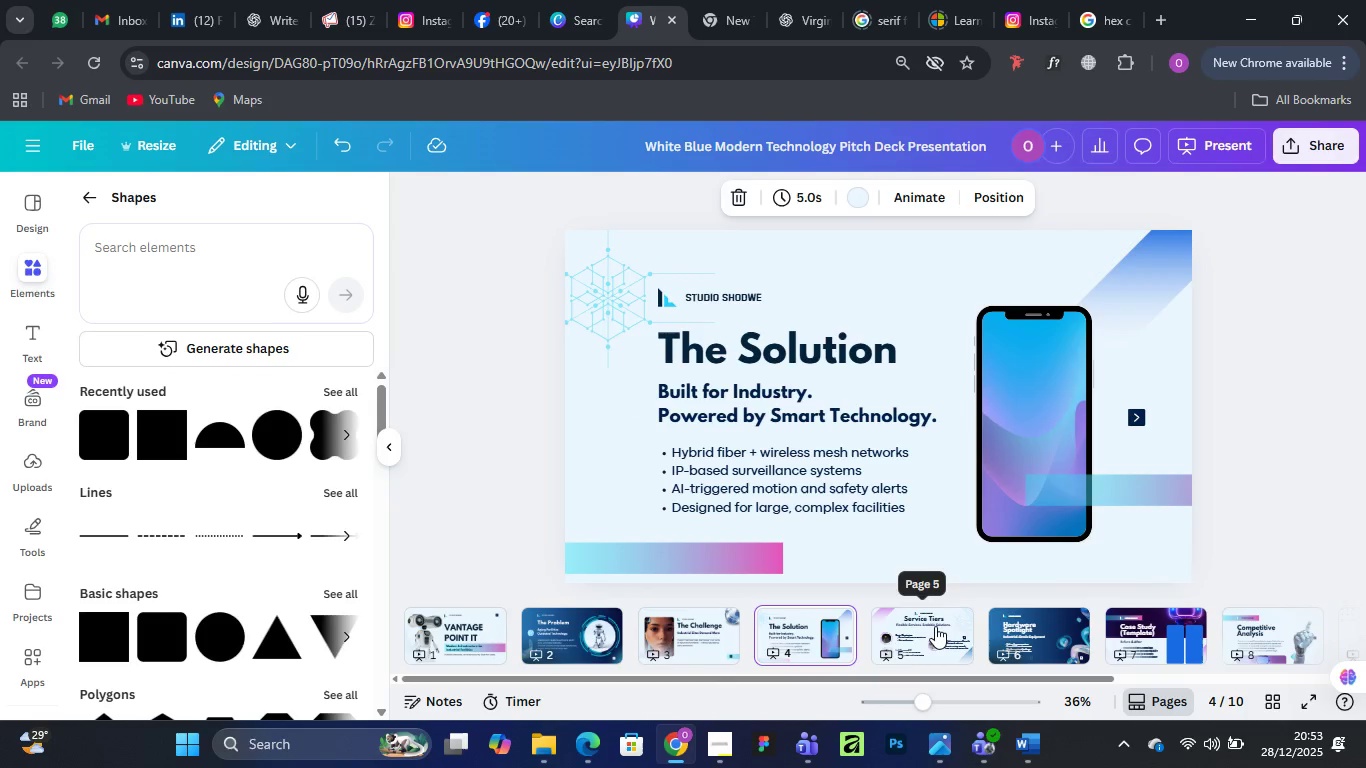 
left_click([935, 626])
 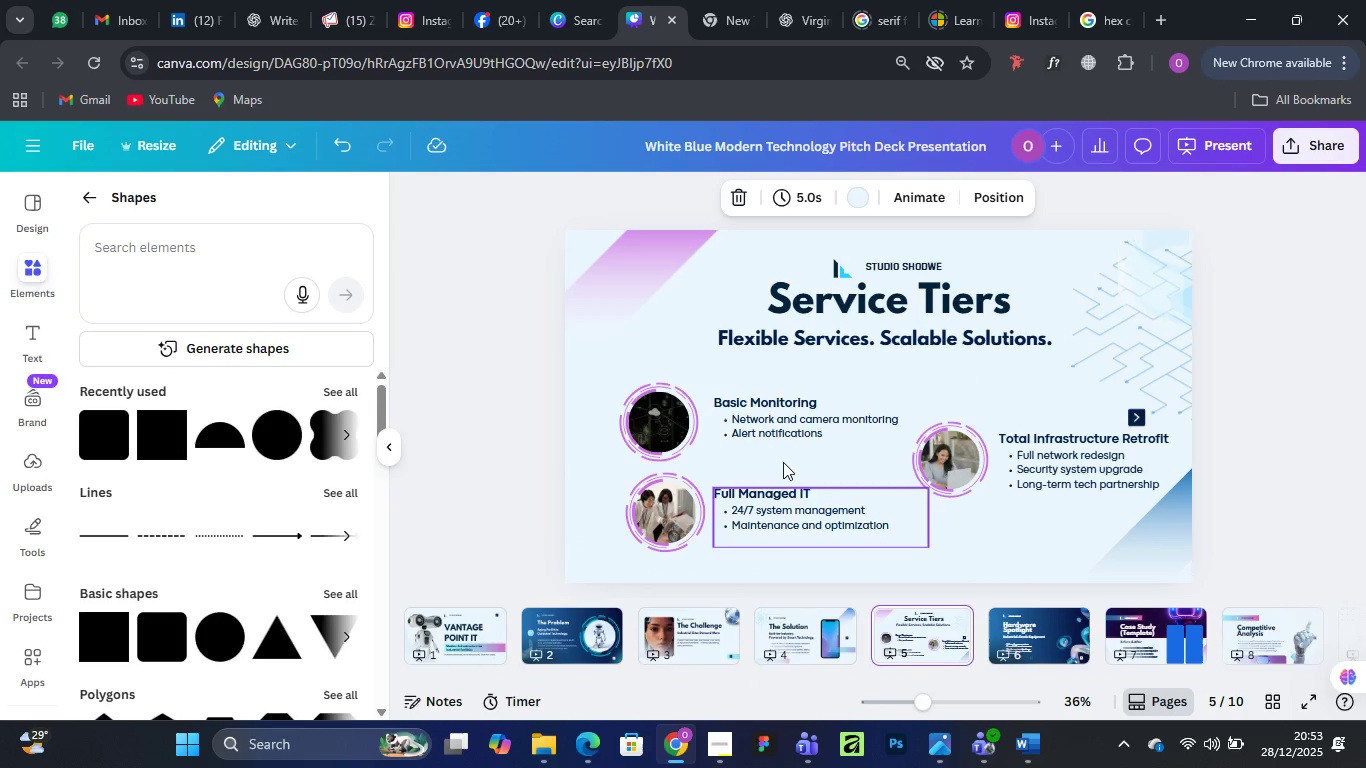 
wait(5.31)
 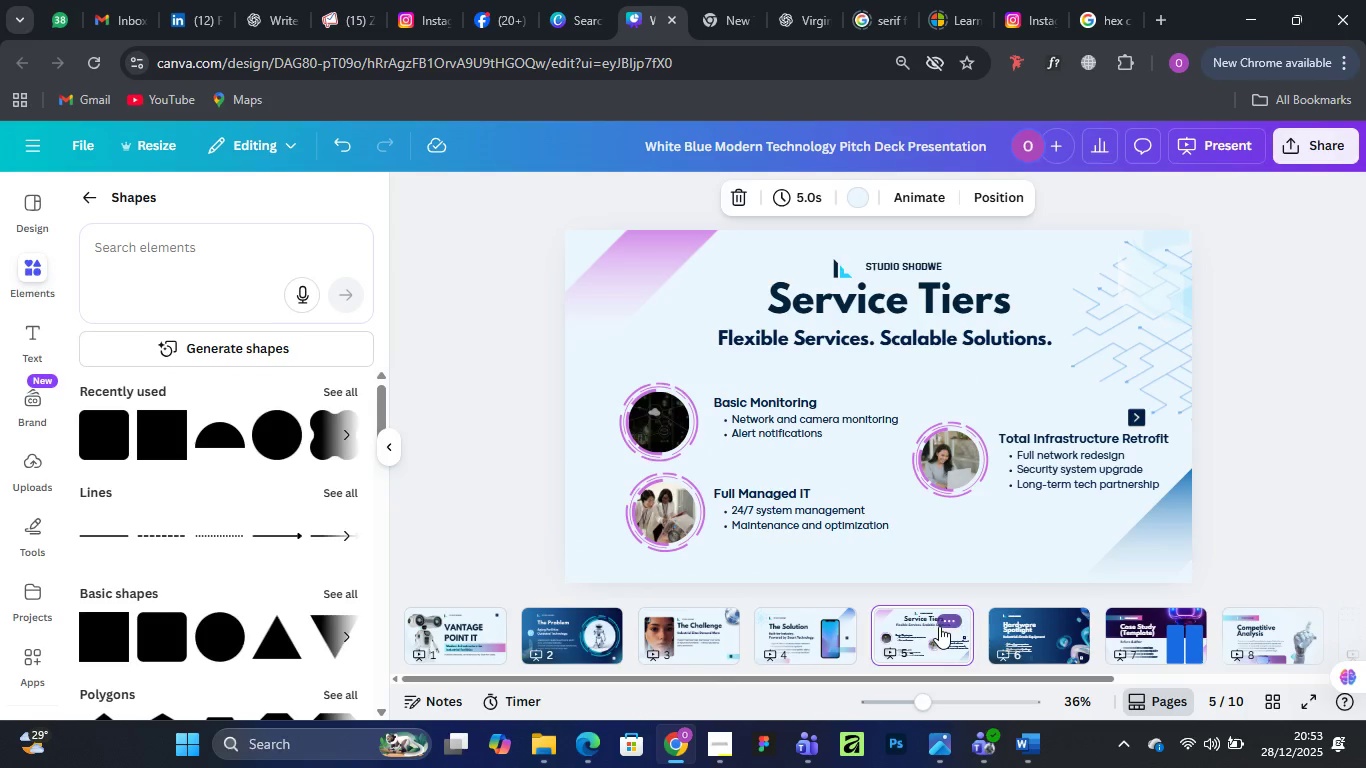 
left_click_drag(start_coordinate=[626, 373], to_coordinate=[685, 449])
 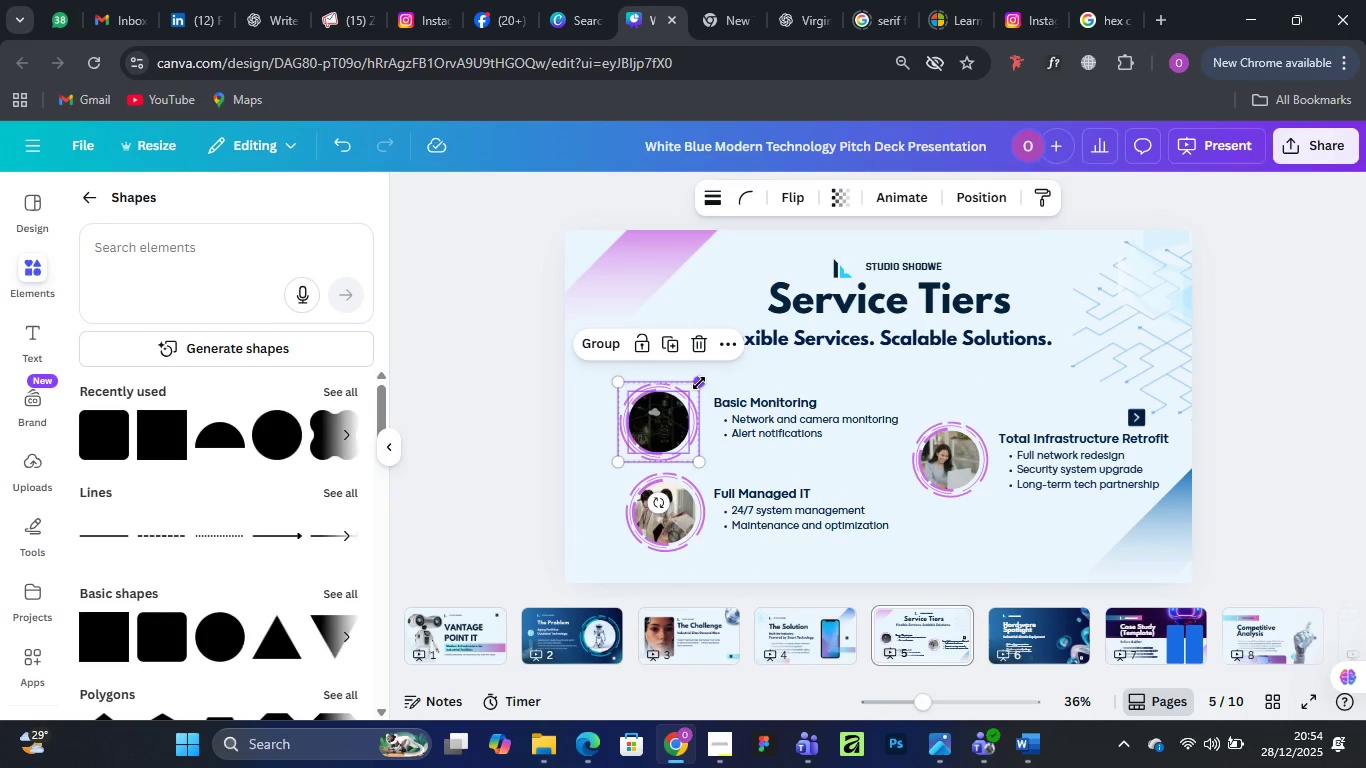 
left_click_drag(start_coordinate=[699, 383], to_coordinate=[711, 373])
 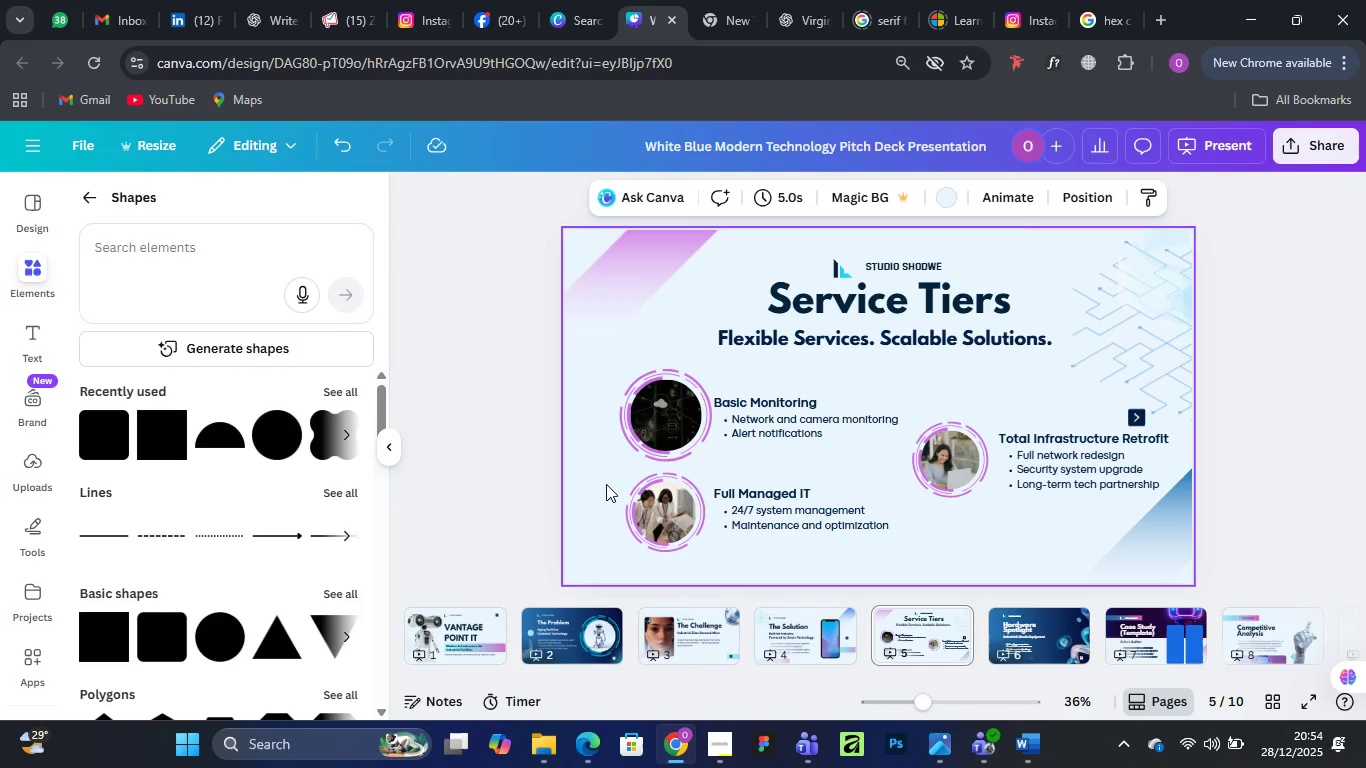 
left_click_drag(start_coordinate=[606, 484], to_coordinate=[693, 556])
 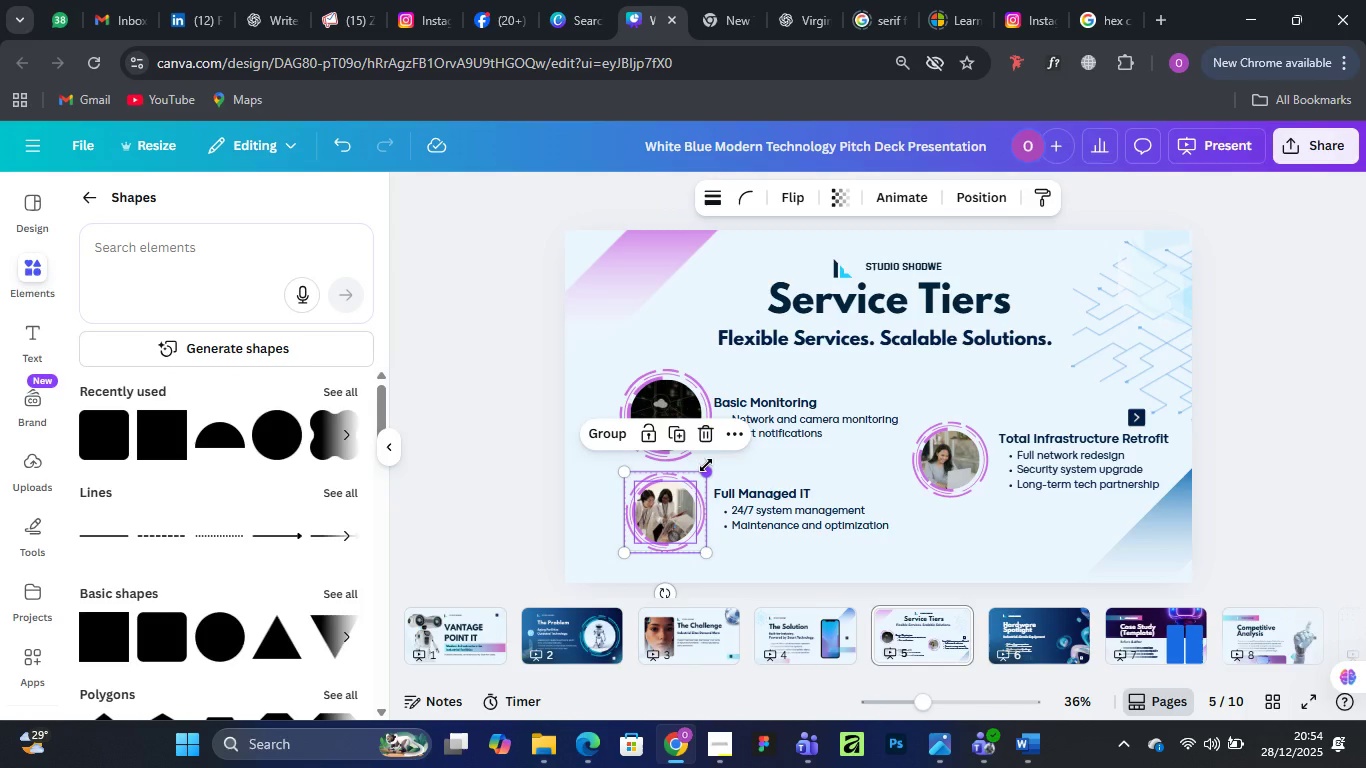 
left_click_drag(start_coordinate=[706, 465], to_coordinate=[713, 462])
 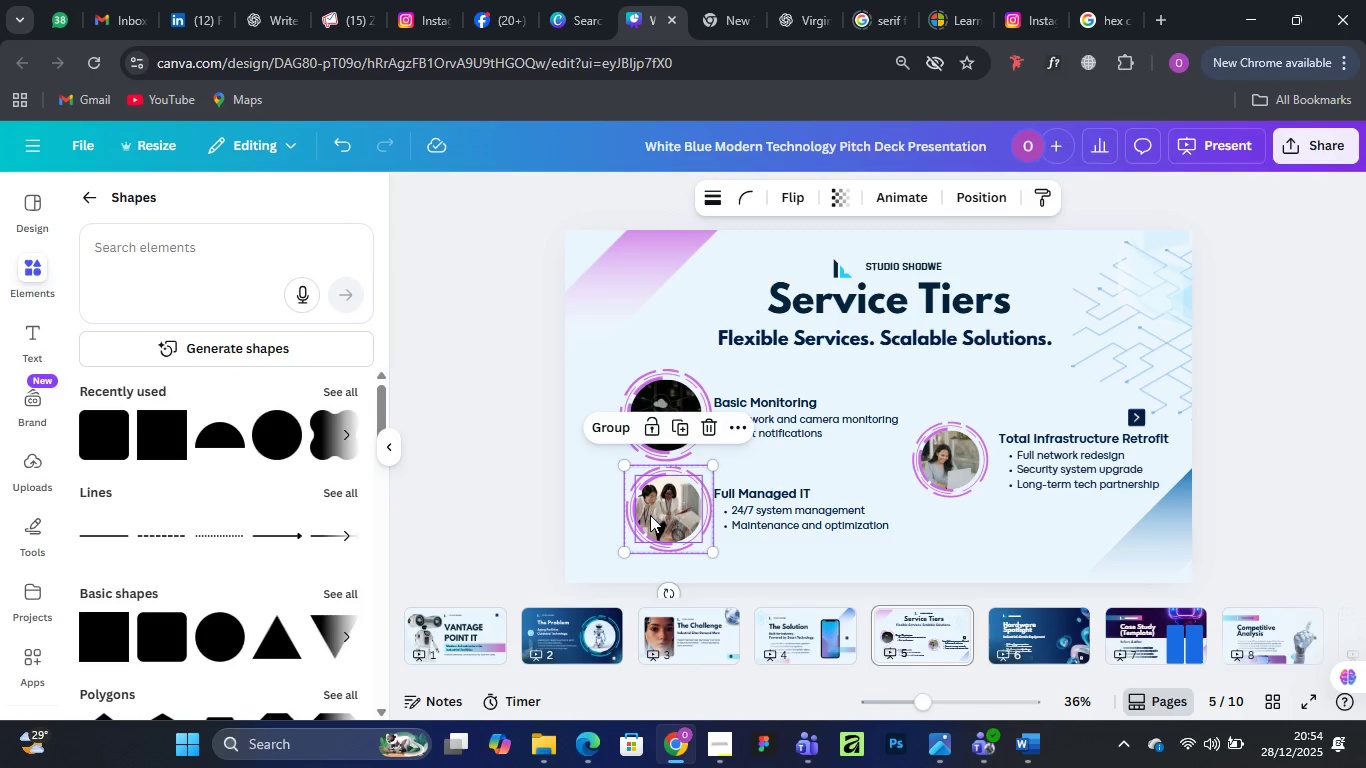 
left_click_drag(start_coordinate=[649, 512], to_coordinate=[643, 518])
 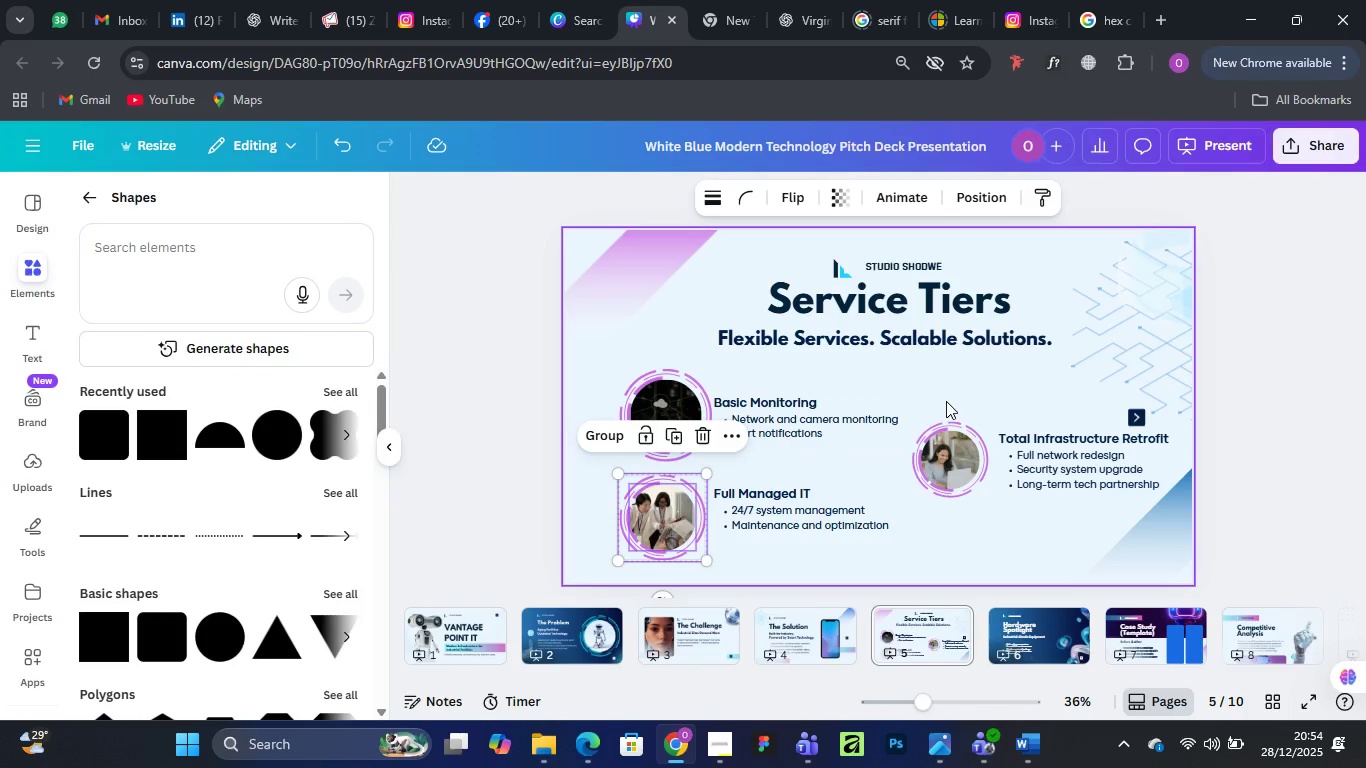 
left_click_drag(start_coordinate=[947, 401], to_coordinate=[955, 524])
 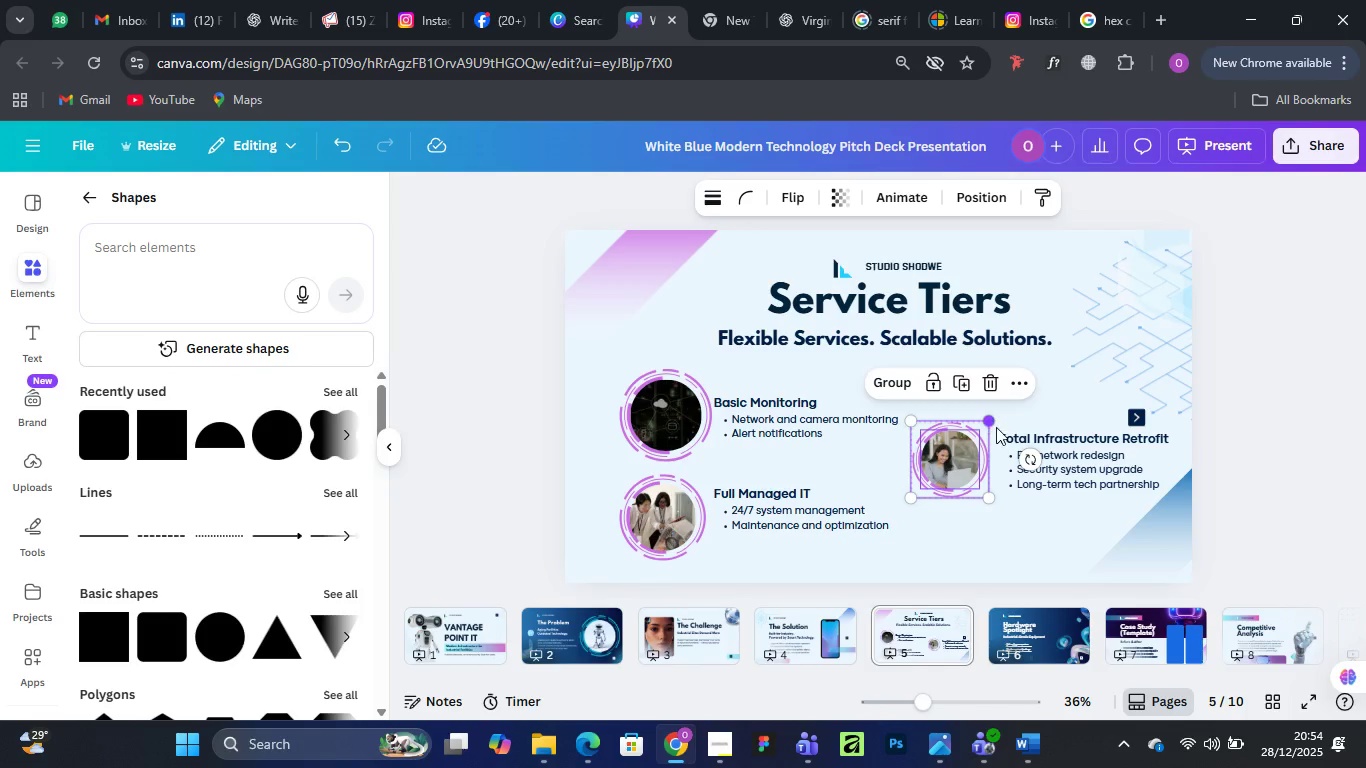 
left_click_drag(start_coordinate=[996, 427], to_coordinate=[1001, 416])
 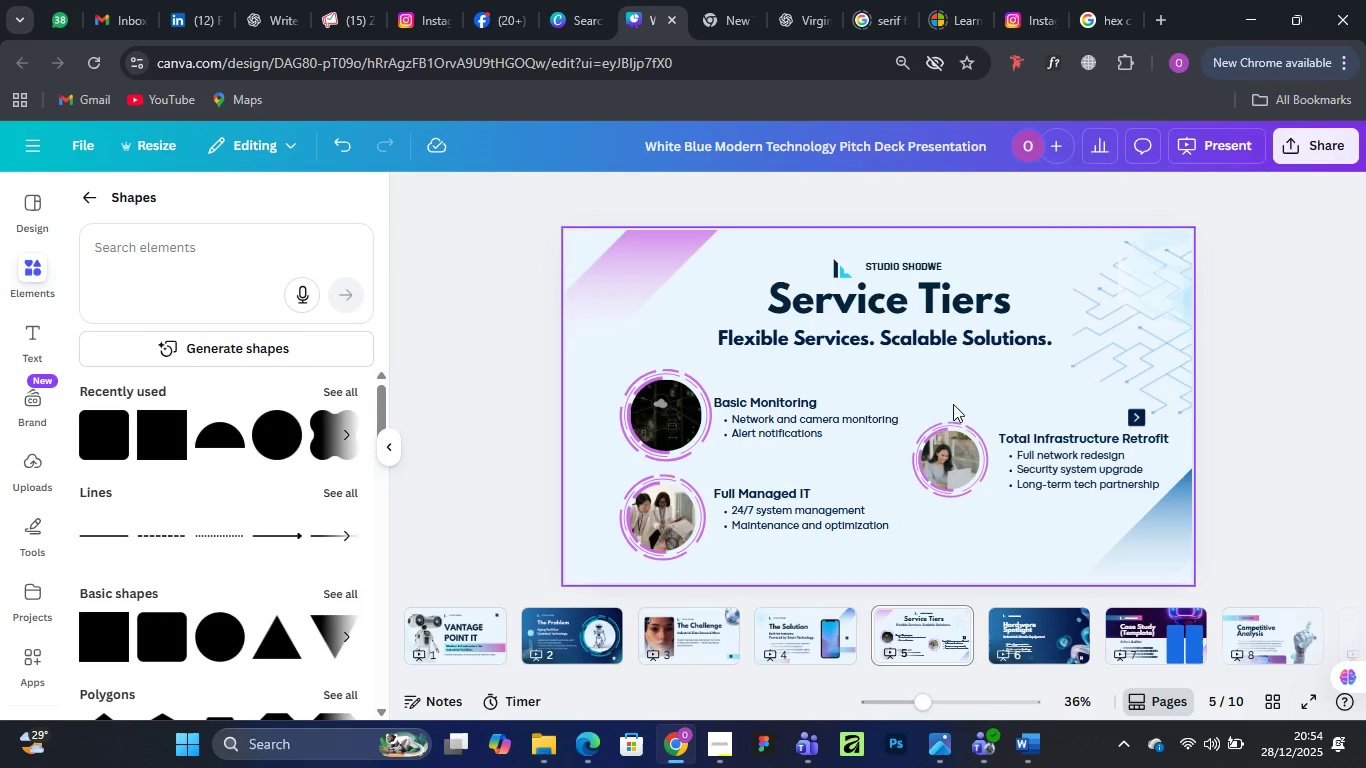 
left_click_drag(start_coordinate=[950, 393], to_coordinate=[951, 544])
 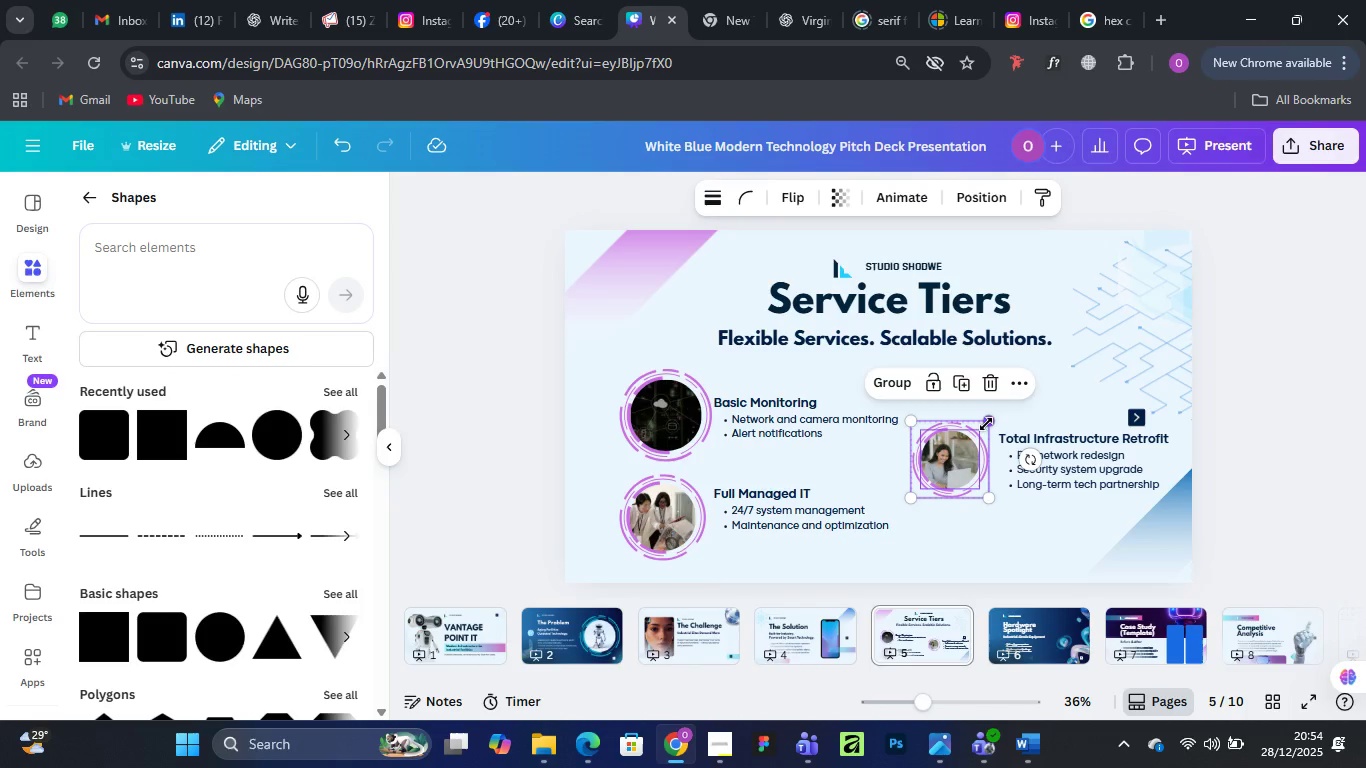 
left_click_drag(start_coordinate=[986, 423], to_coordinate=[994, 421])
 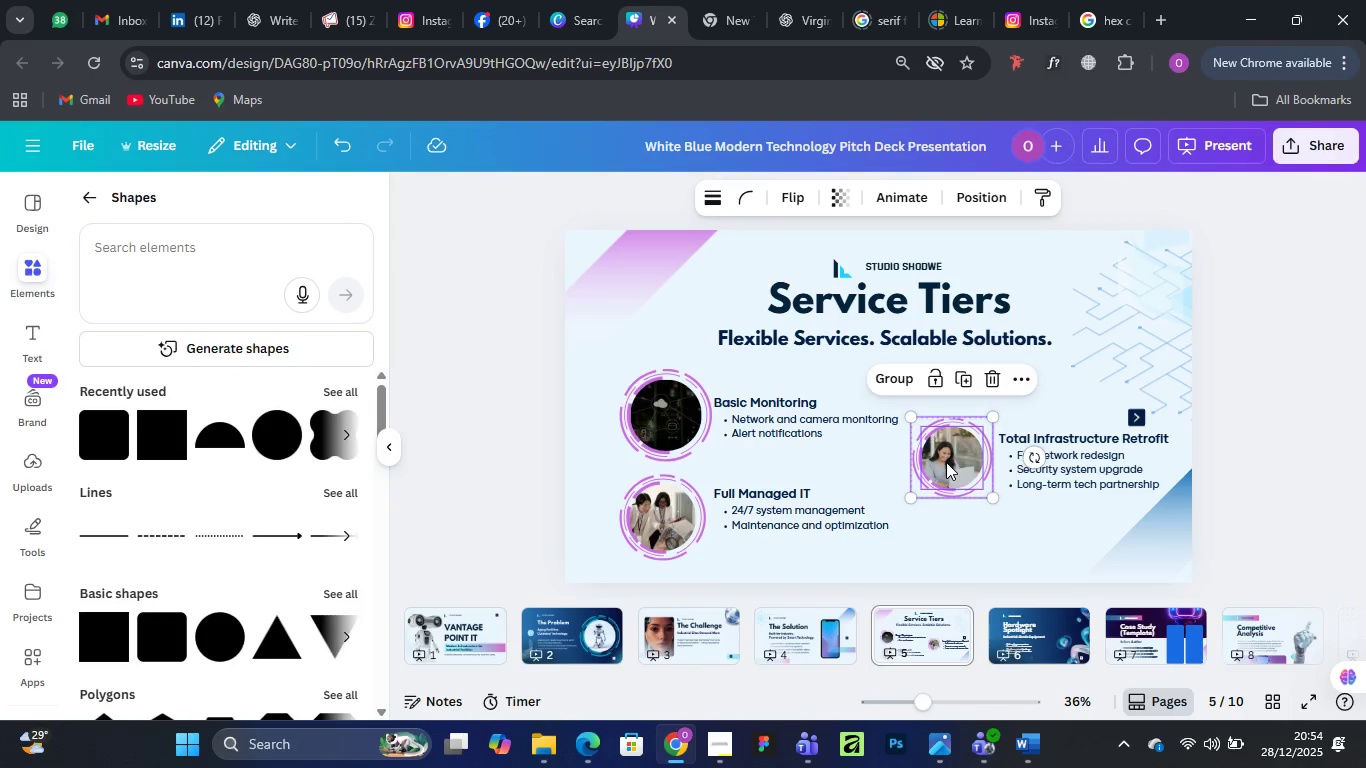 
left_click_drag(start_coordinate=[946, 461], to_coordinate=[949, 466])
 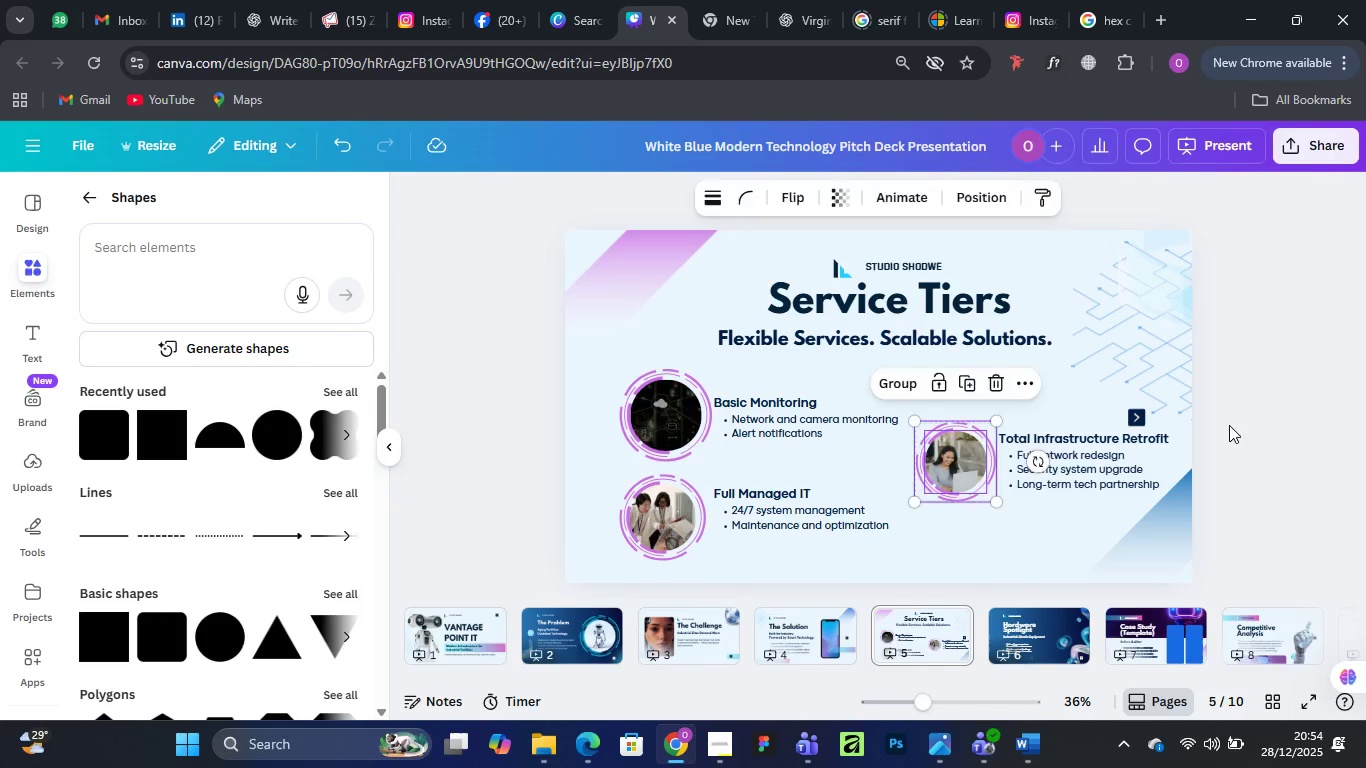 
left_click([1229, 425])
 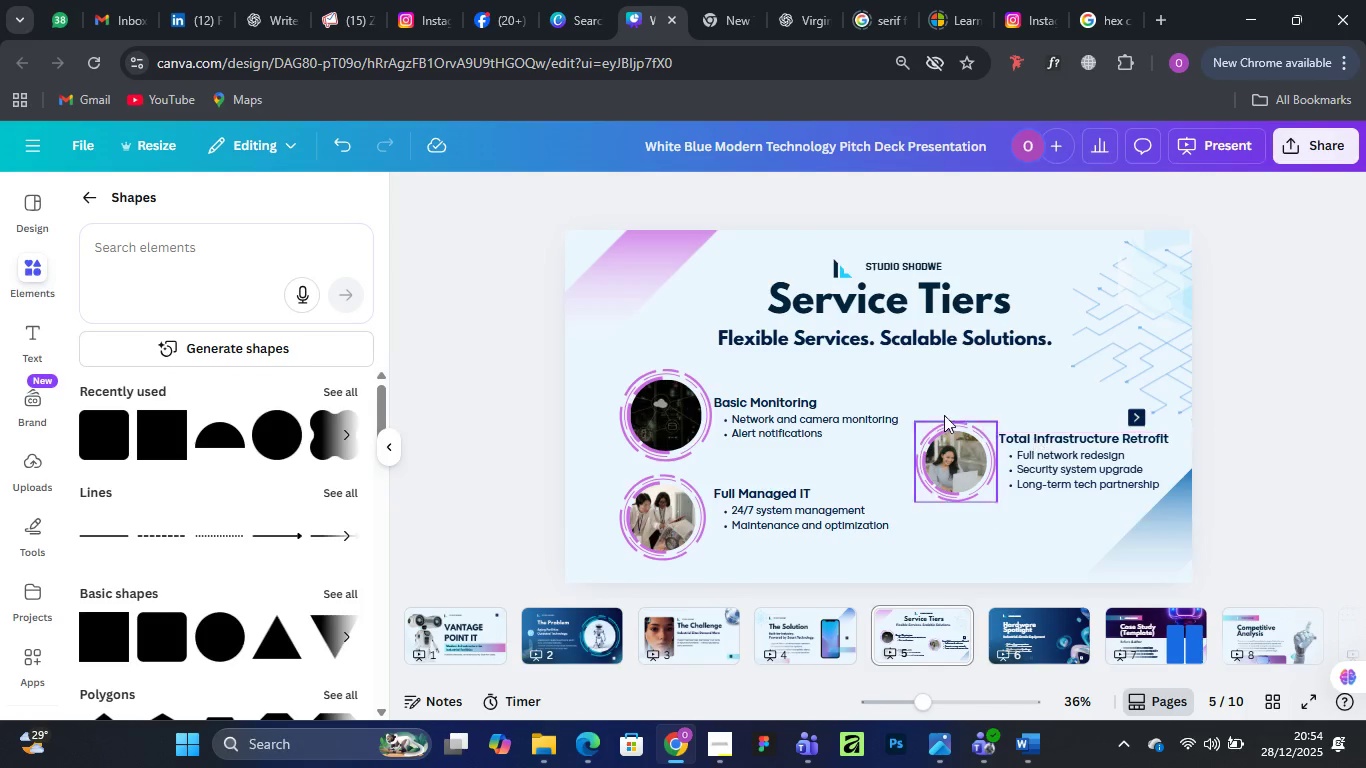 
left_click_drag(start_coordinate=[798, 410], to_coordinate=[803, 409])
 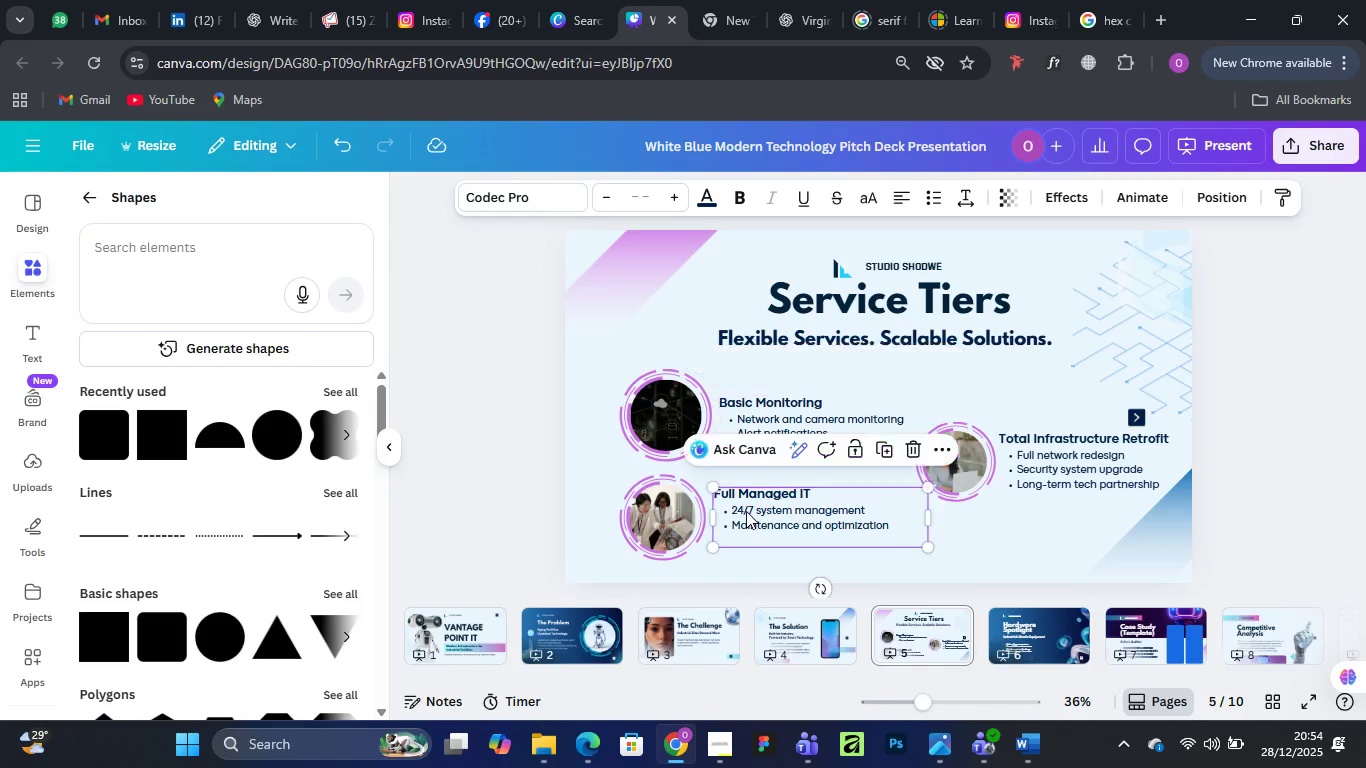 
left_click_drag(start_coordinate=[745, 511], to_coordinate=[750, 511])
 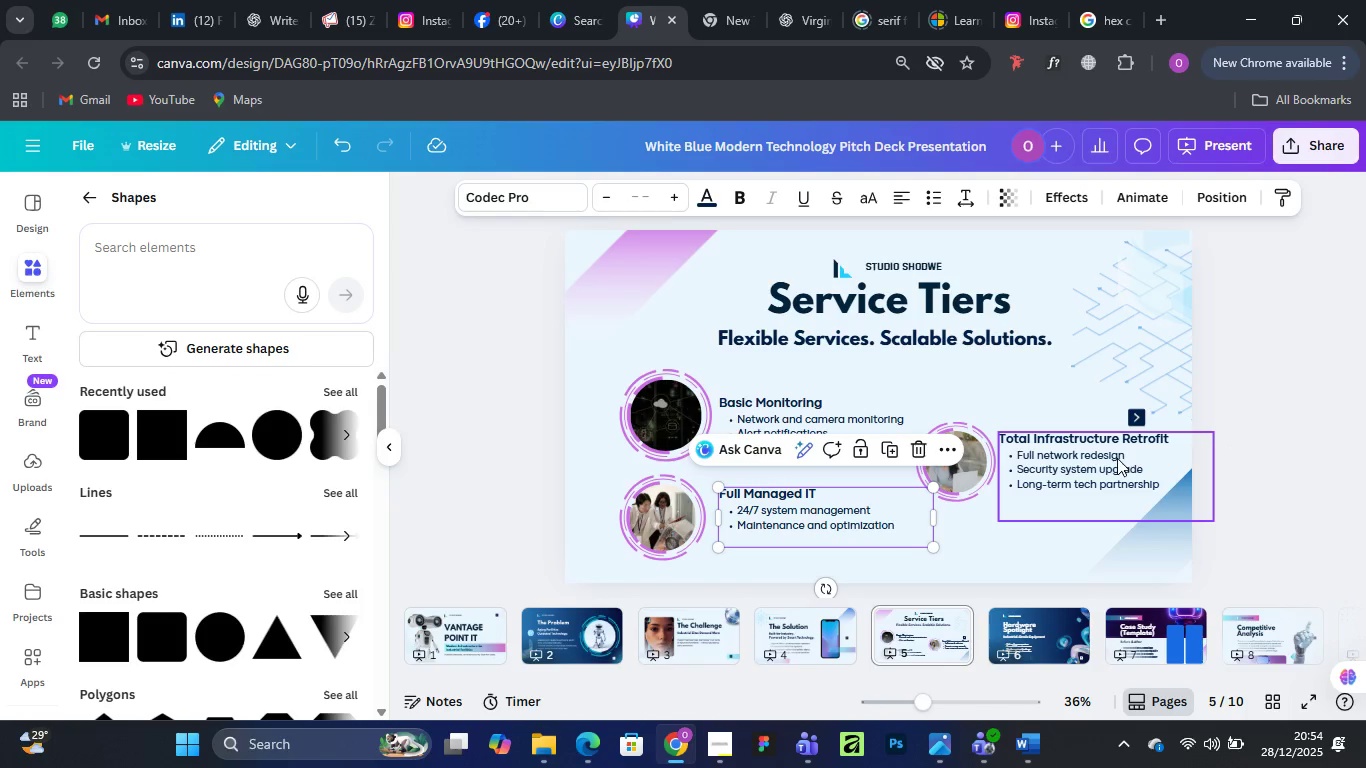 
left_click([1281, 296])
 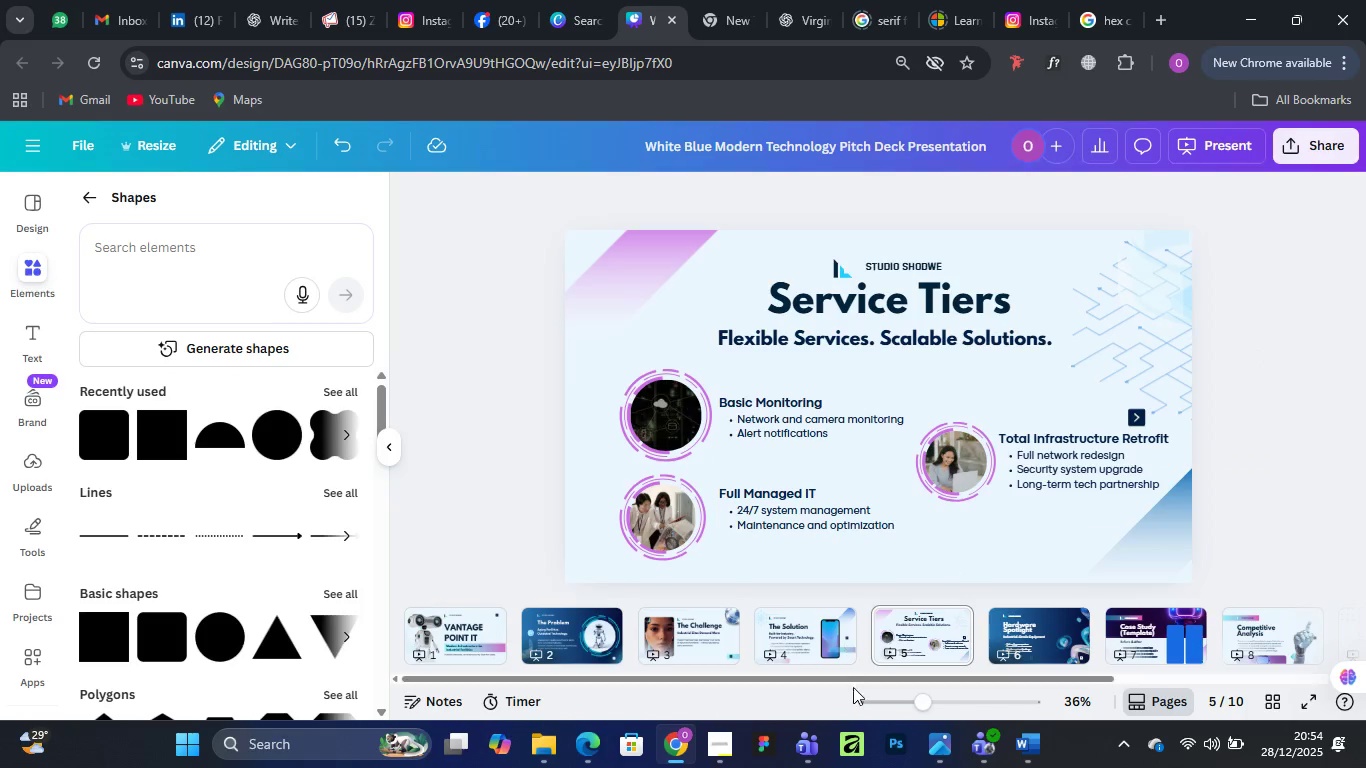 
mouse_move([1063, 612])
 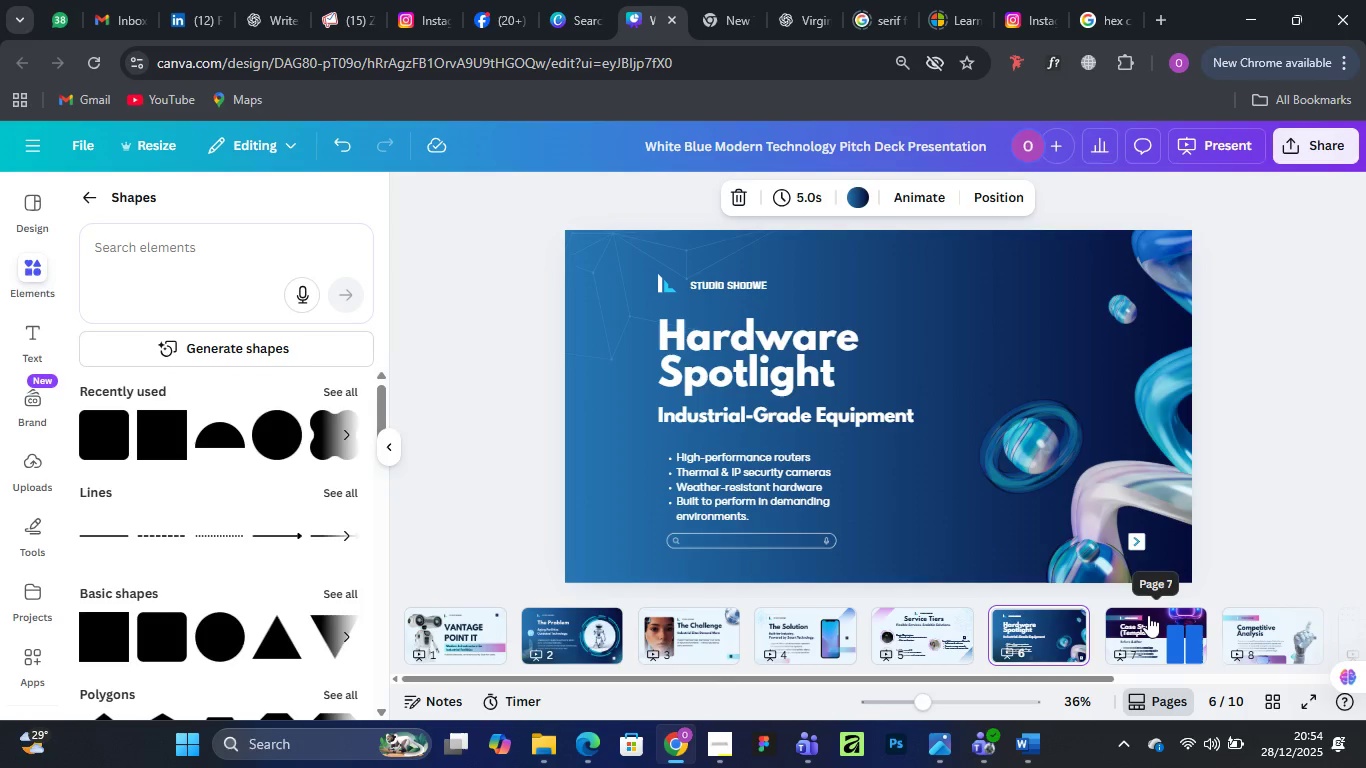 
left_click([1148, 615])
 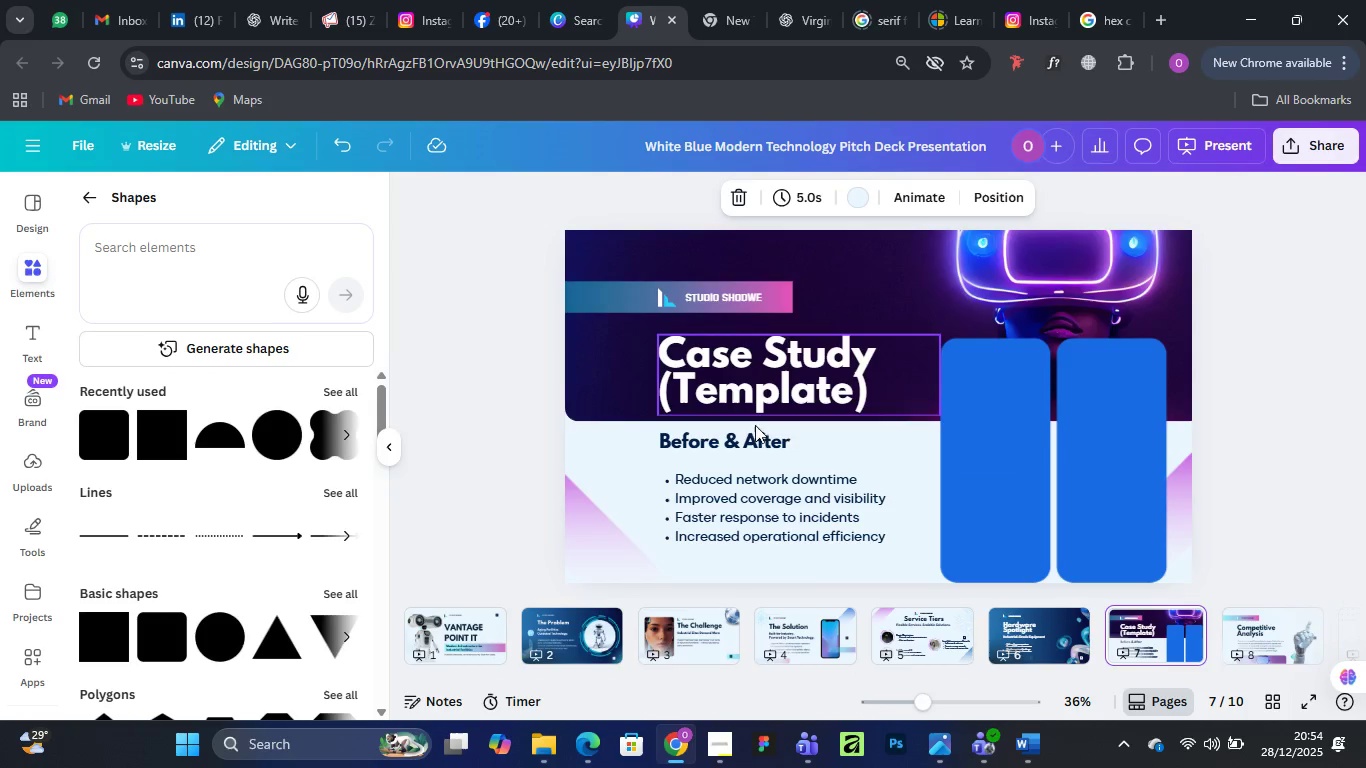 
left_click([721, 445])
 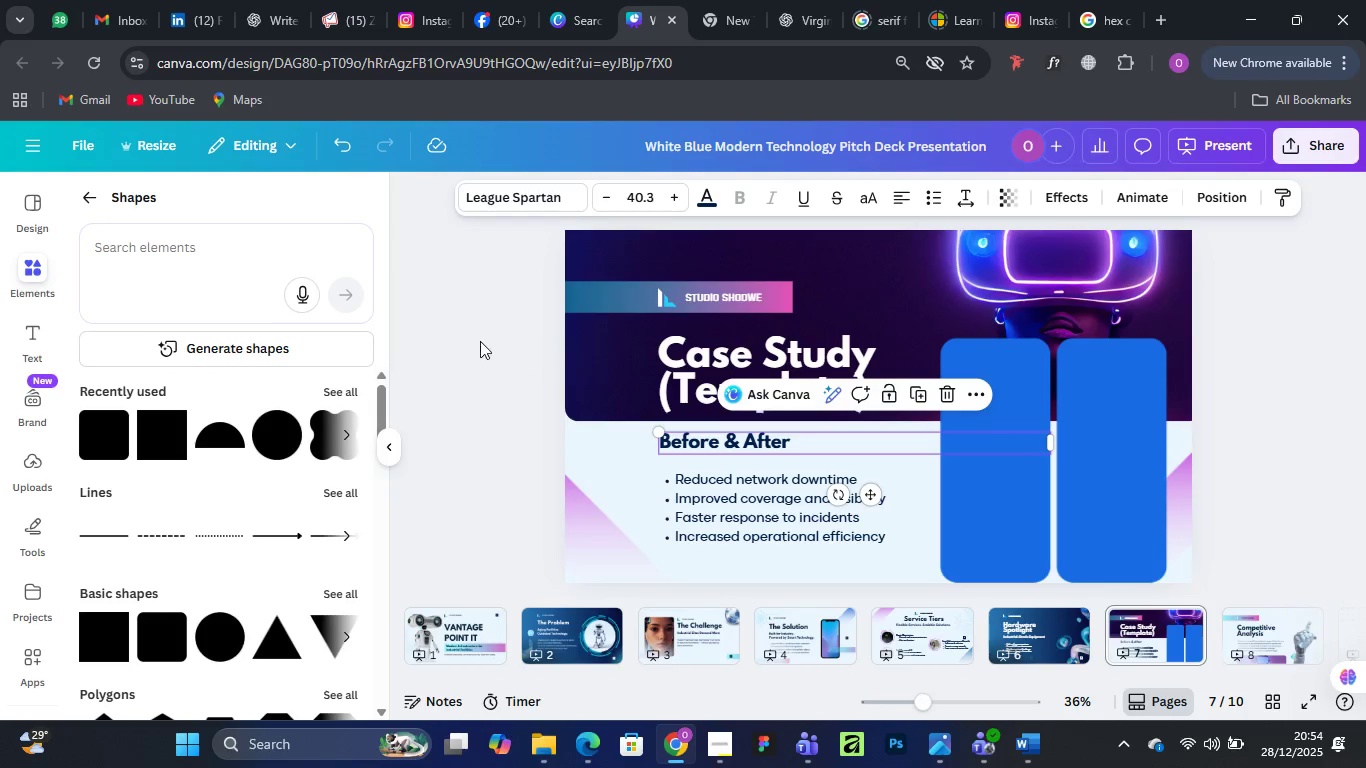 
left_click([460, 339])
 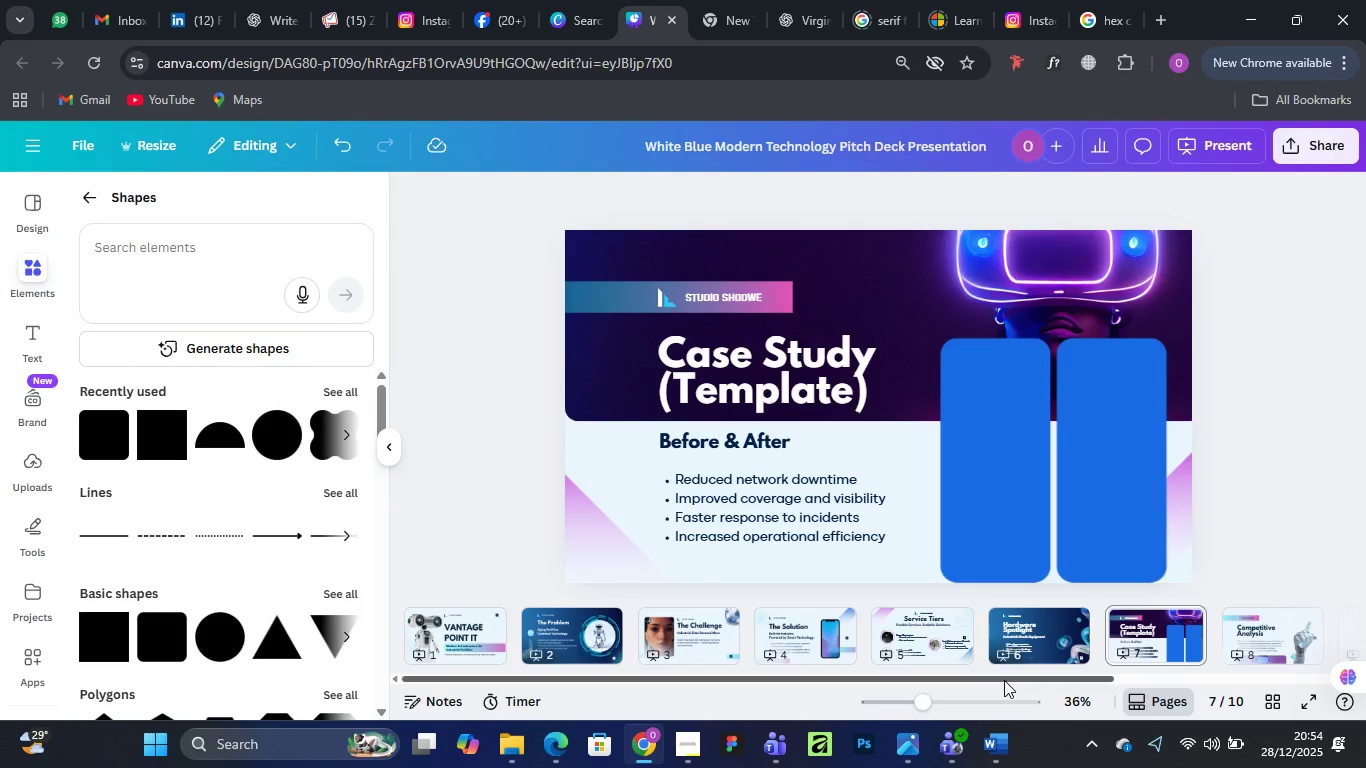 
left_click_drag(start_coordinate=[1004, 680], to_coordinate=[1204, 668])
 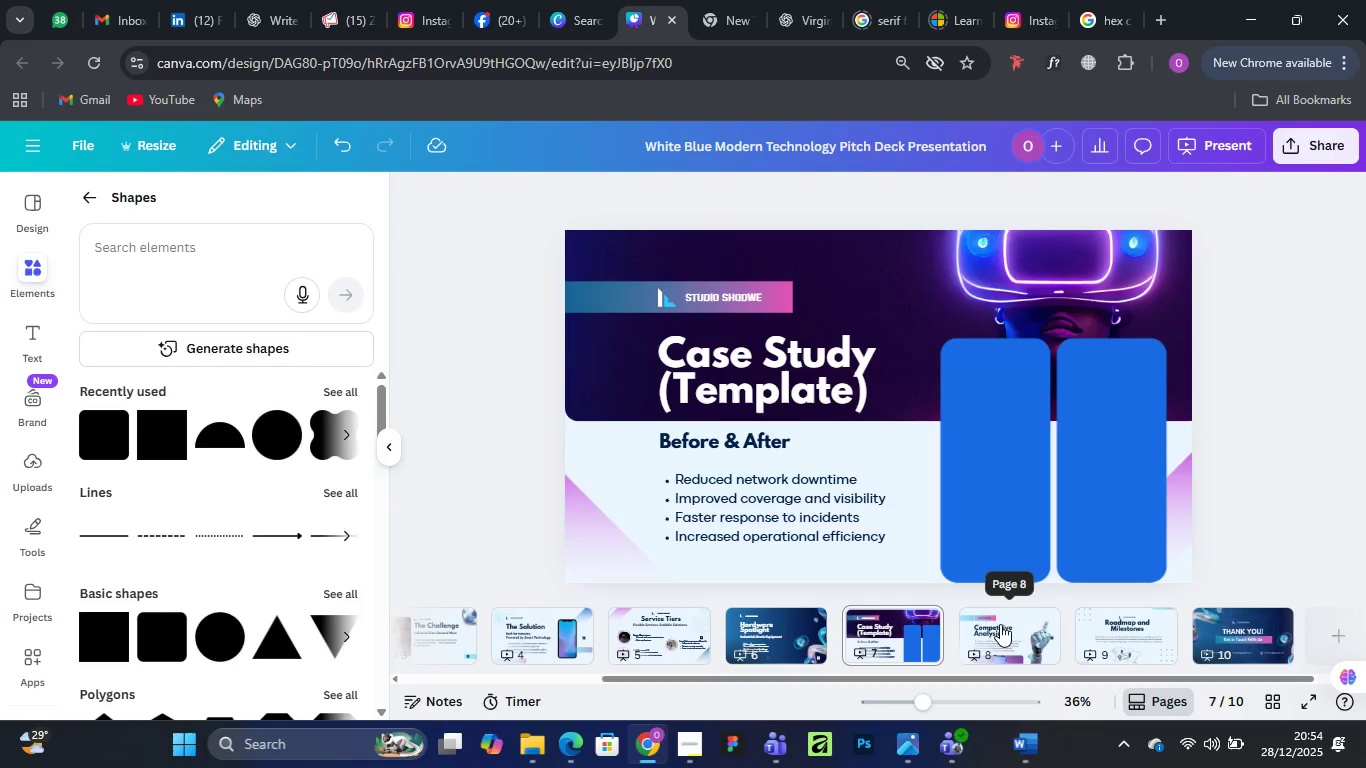 
left_click([1000, 624])
 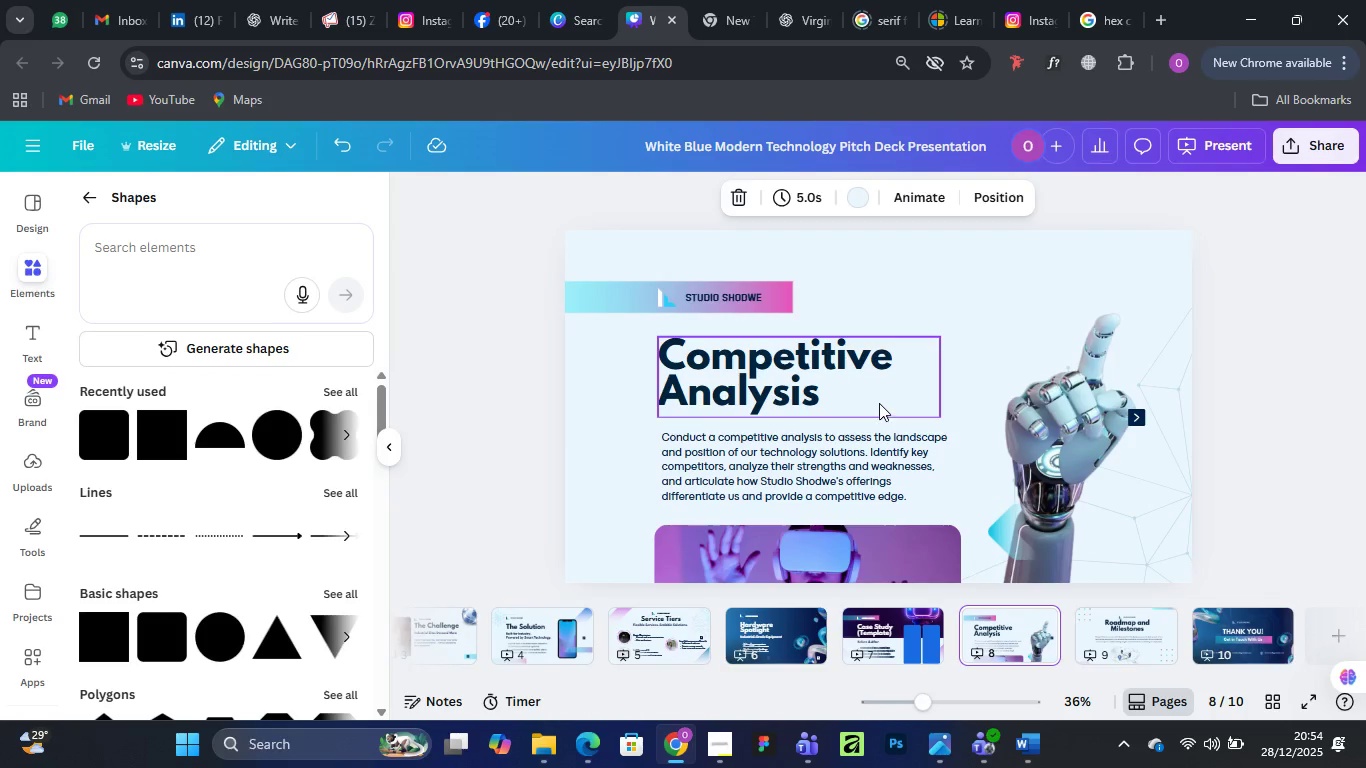 
scroll: coordinate [877, 410], scroll_direction: down, amount: 1.0
 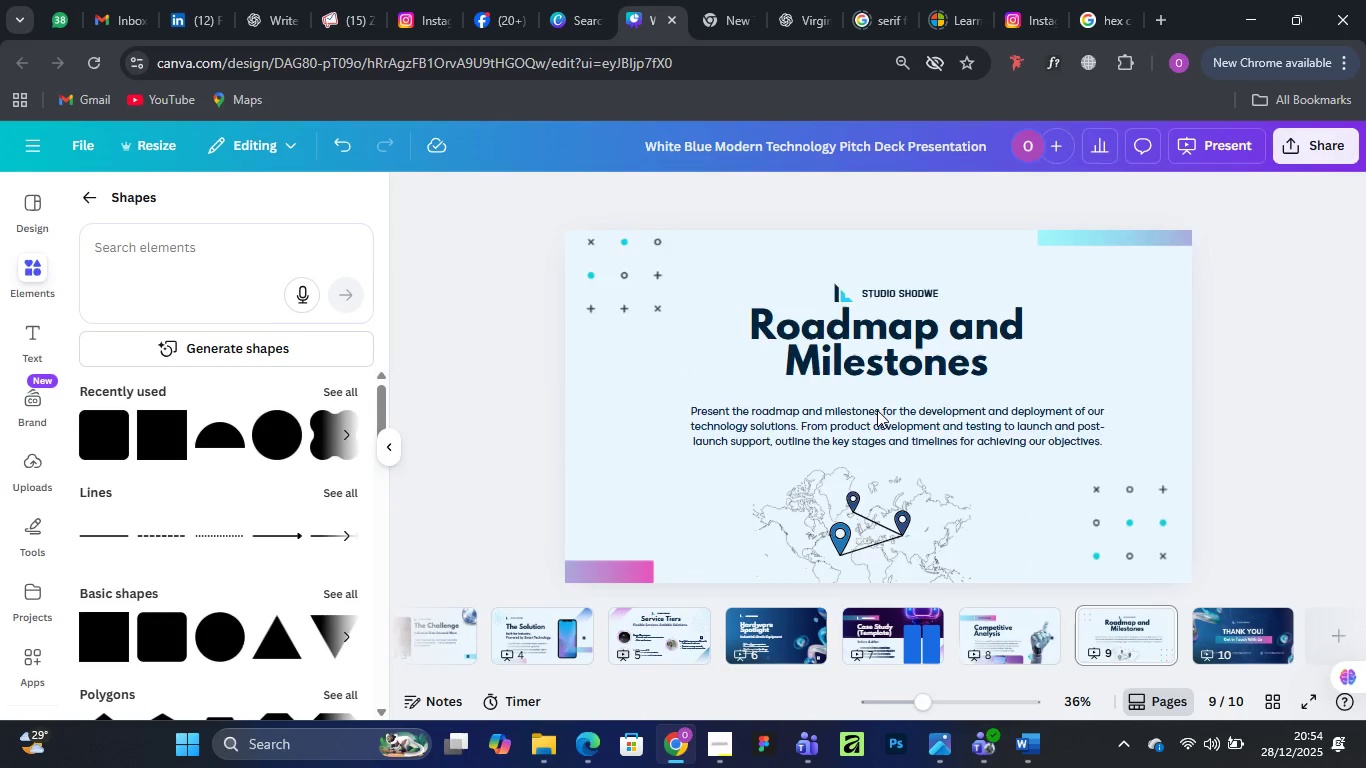 
scroll: coordinate [877, 410], scroll_direction: none, amount: 0.0
 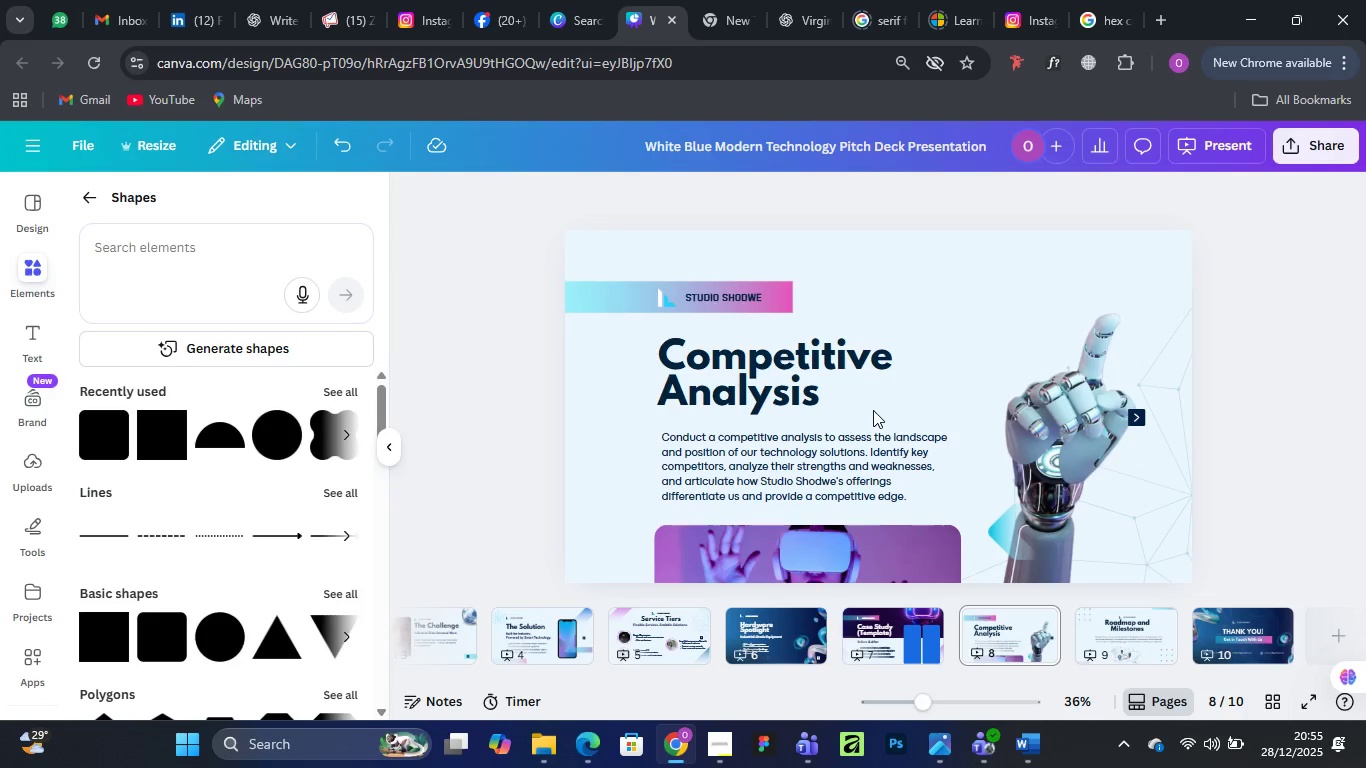 
wait(19.62)
 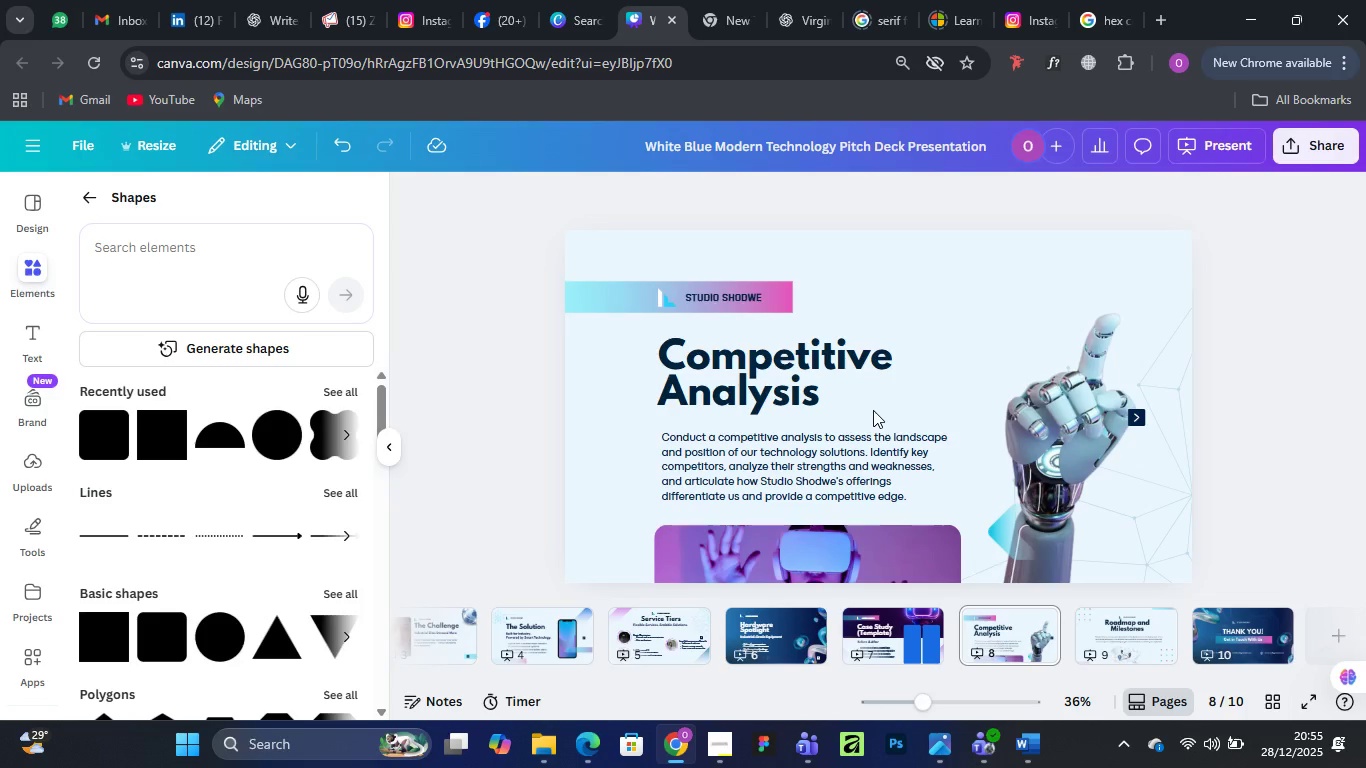 
left_click([602, 302])
 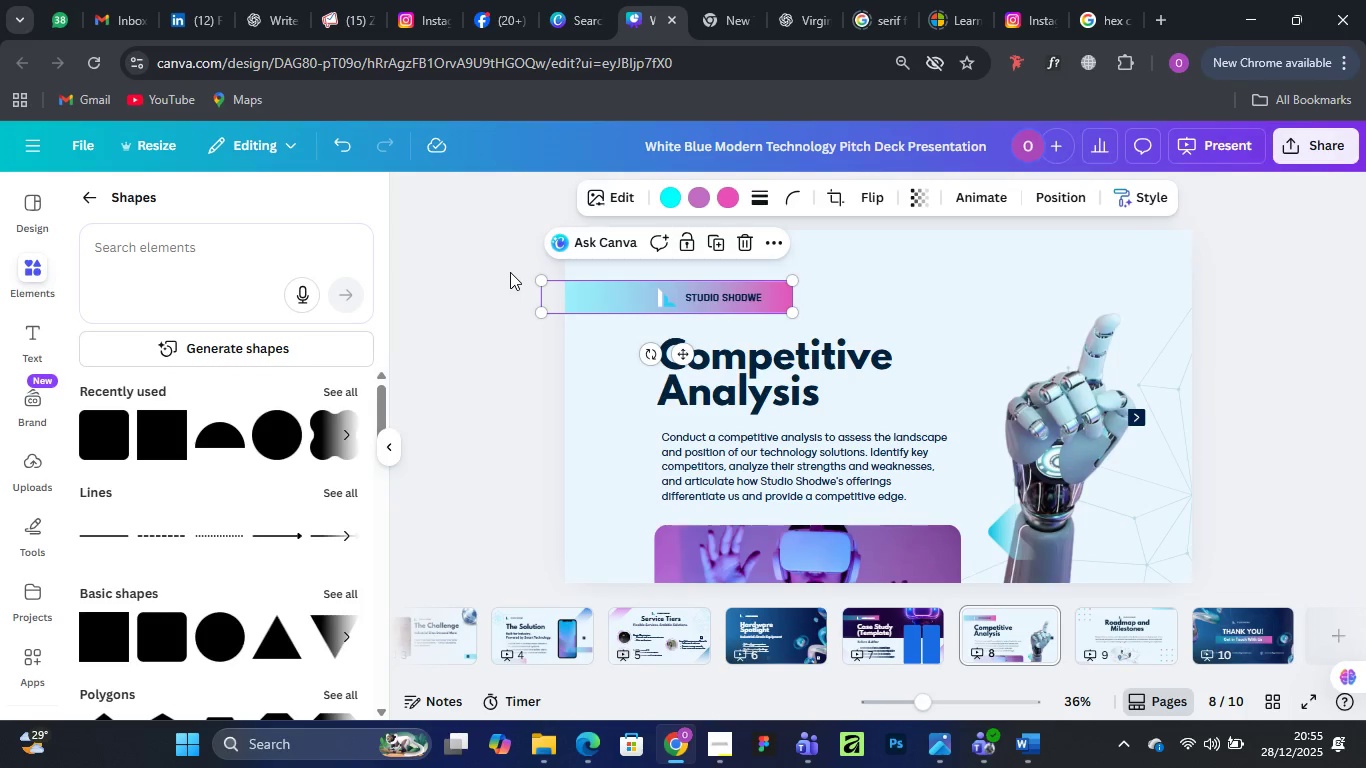 
left_click([510, 272])
 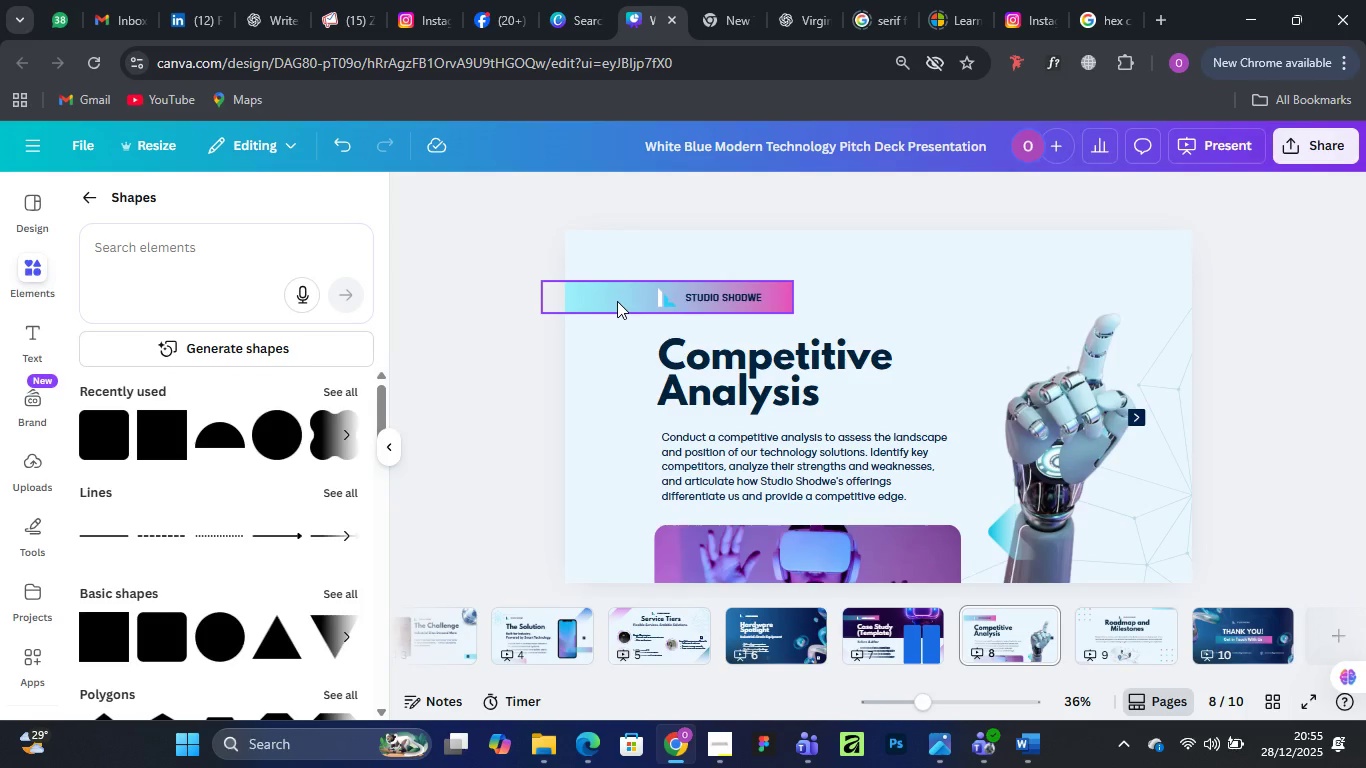 
left_click([617, 301])
 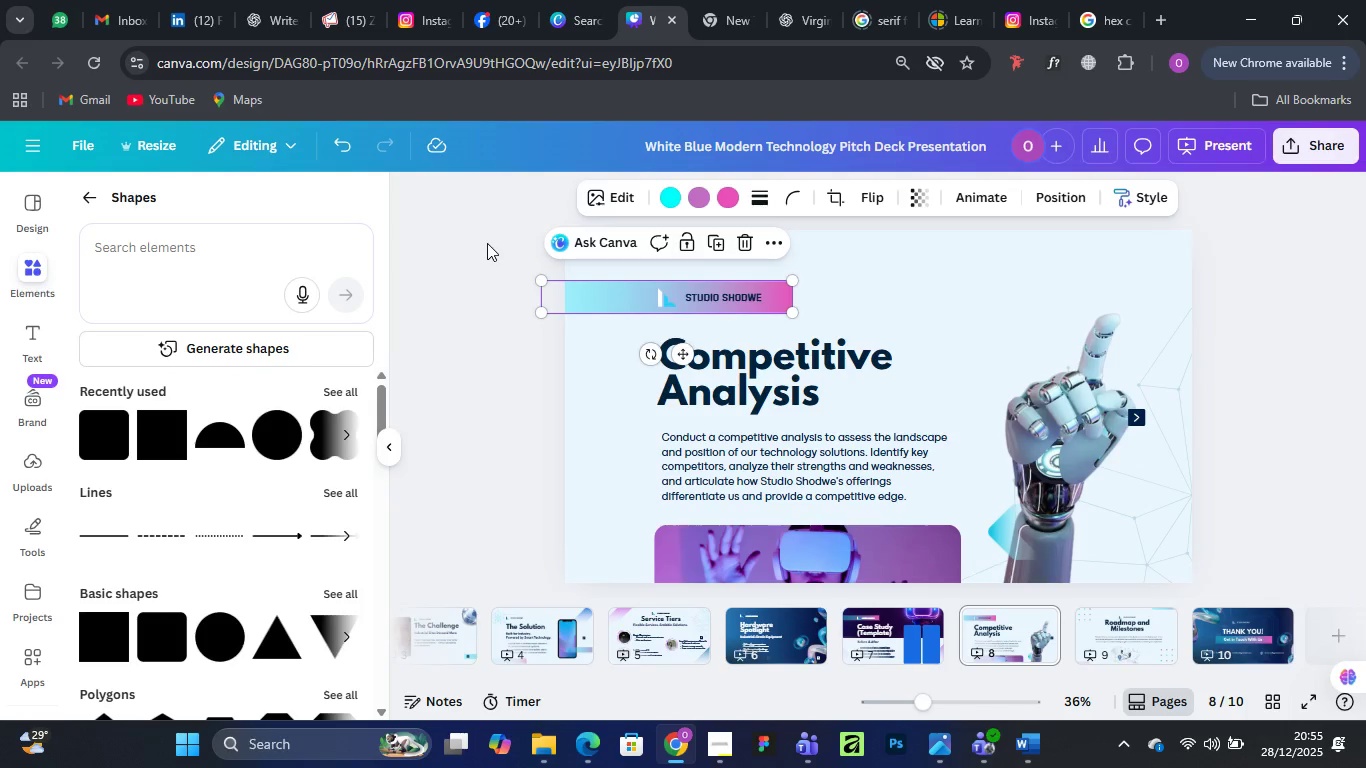 
left_click([487, 243])
 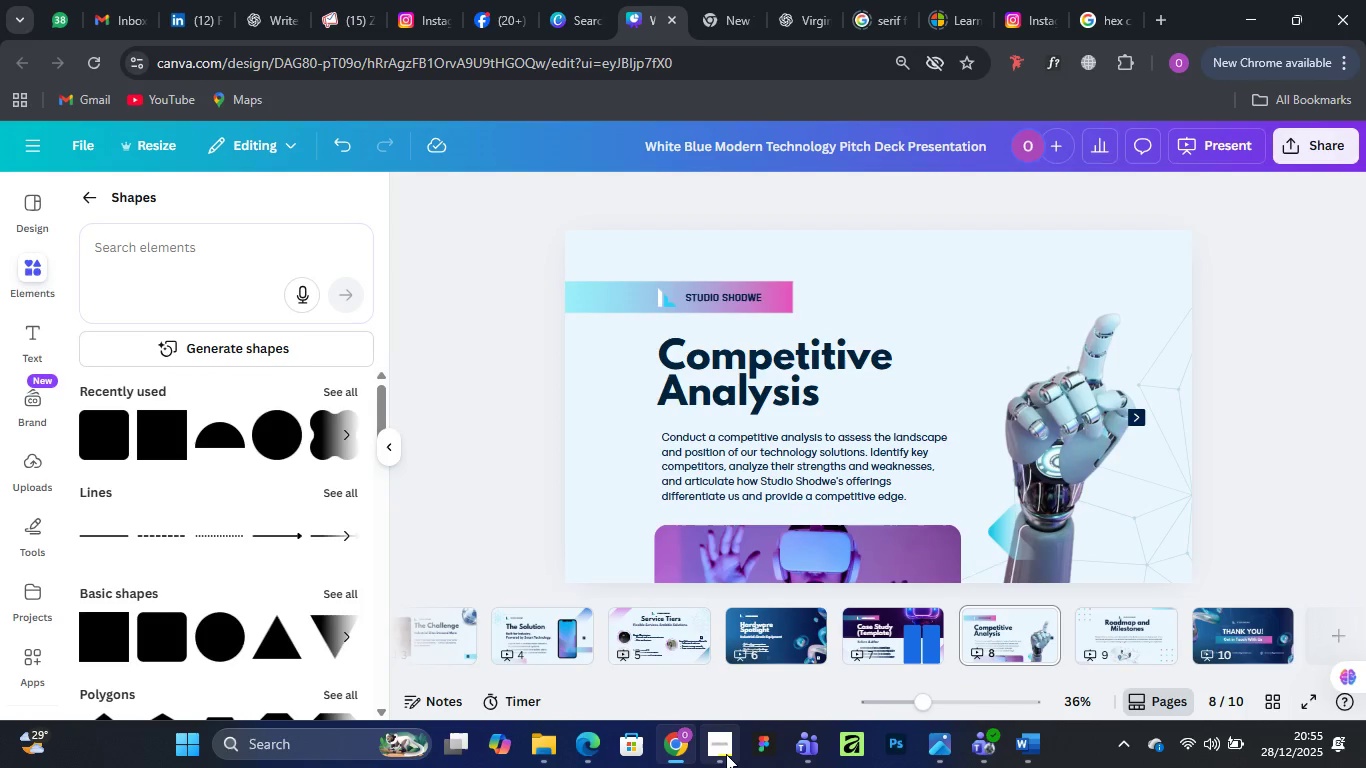 
wait(14.47)
 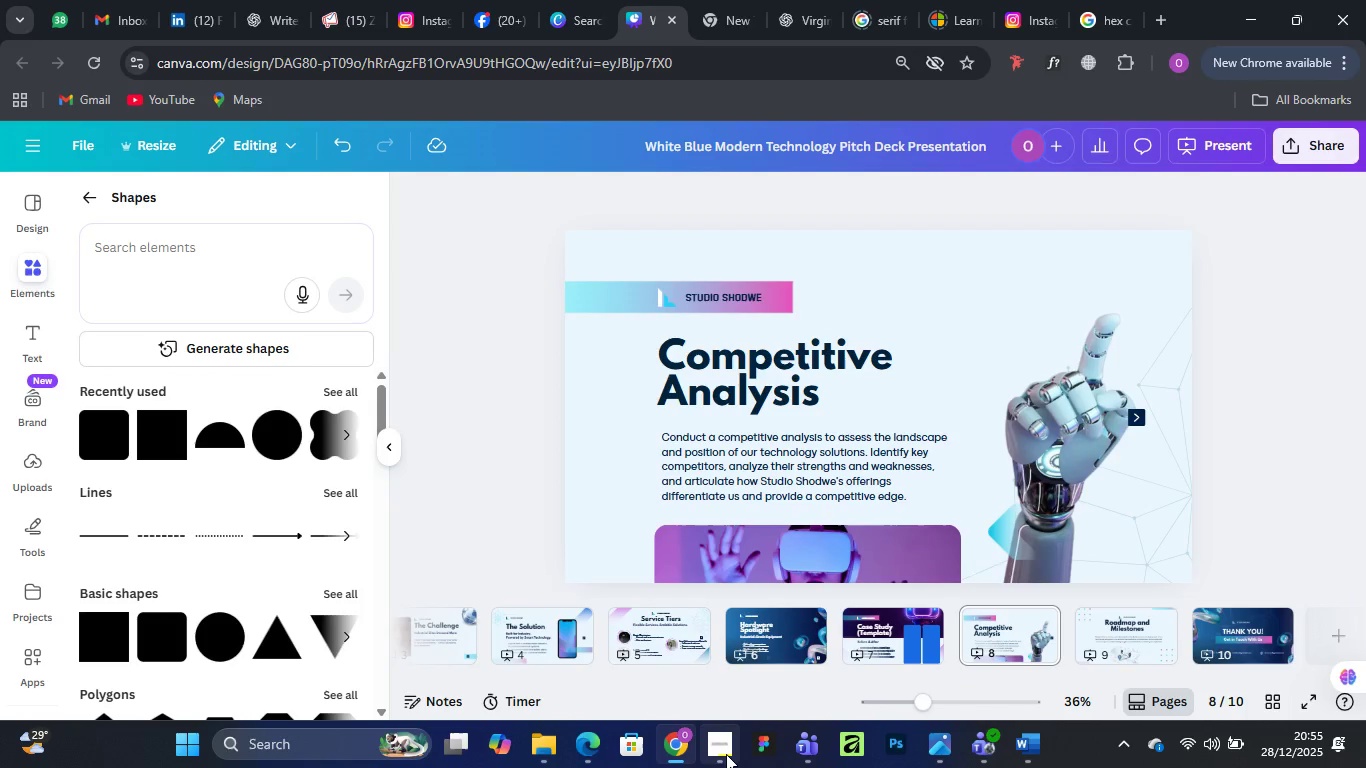 
left_click([276, 21])
 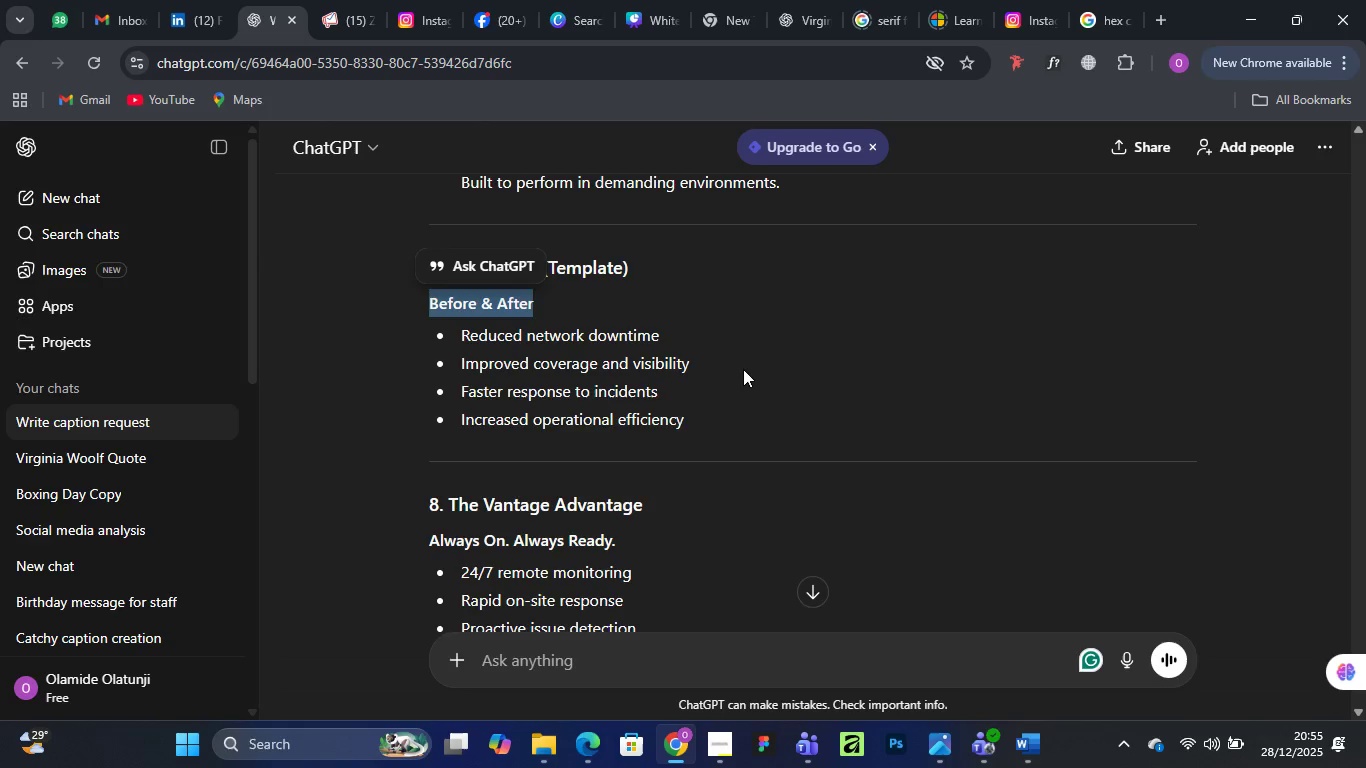 
scroll: coordinate [743, 369], scroll_direction: down, amount: 1.0
 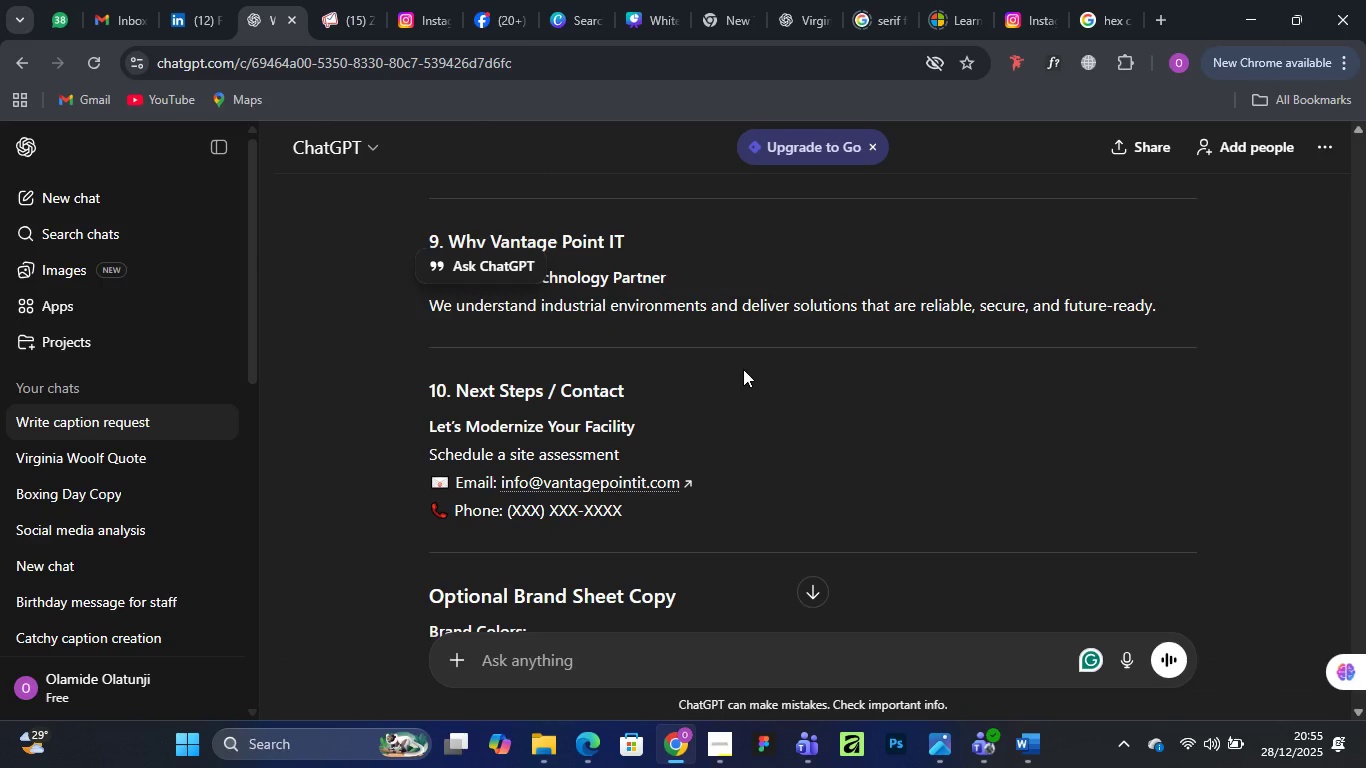 
scroll: coordinate [743, 369], scroll_direction: up, amount: 3.0
 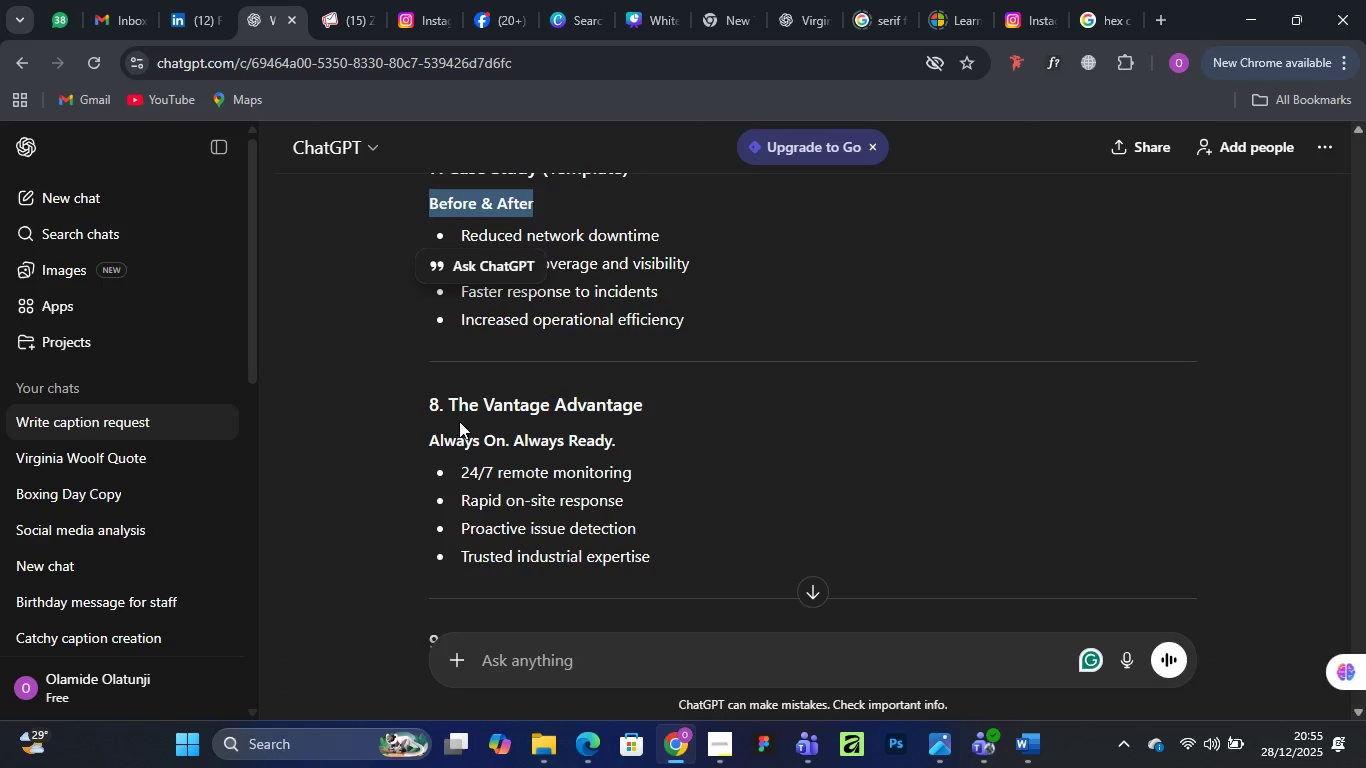 
left_click_drag(start_coordinate=[449, 399], to_coordinate=[657, 392])
 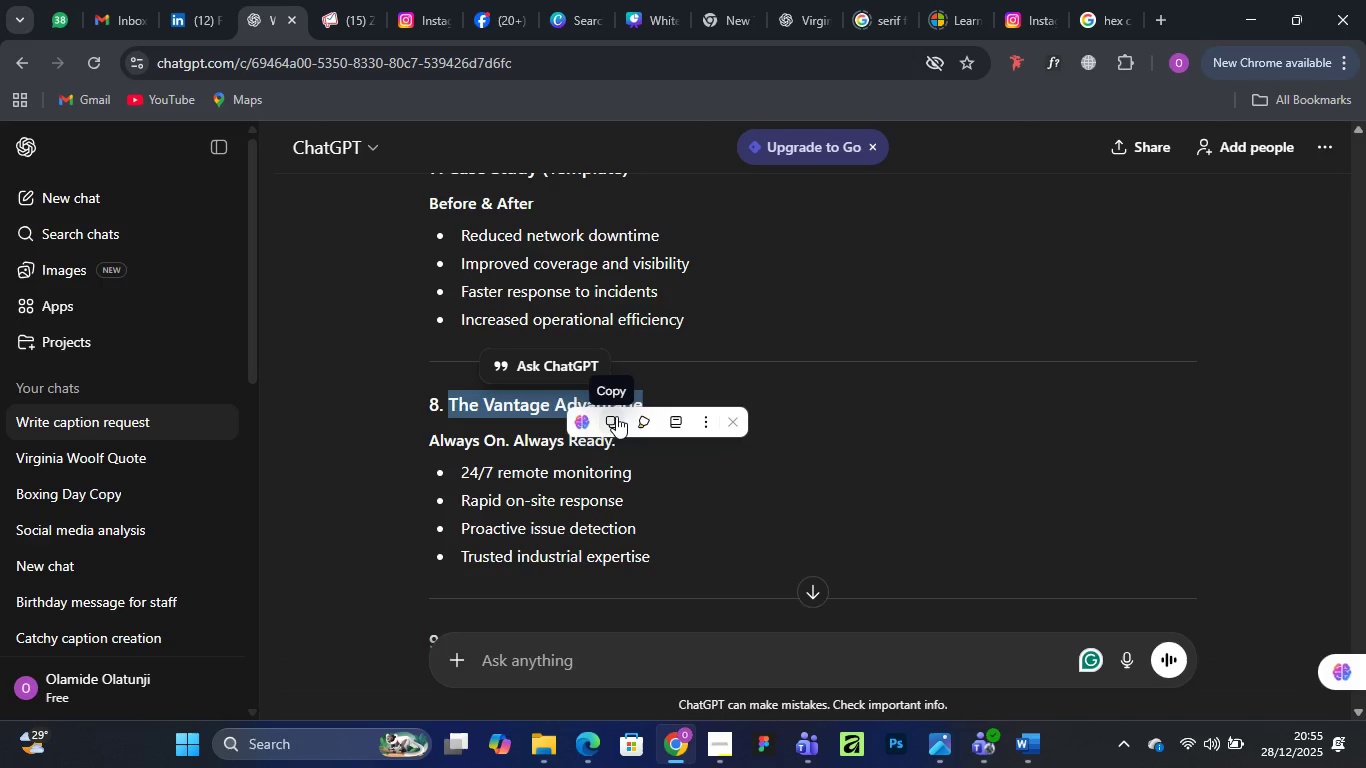 
left_click([616, 419])
 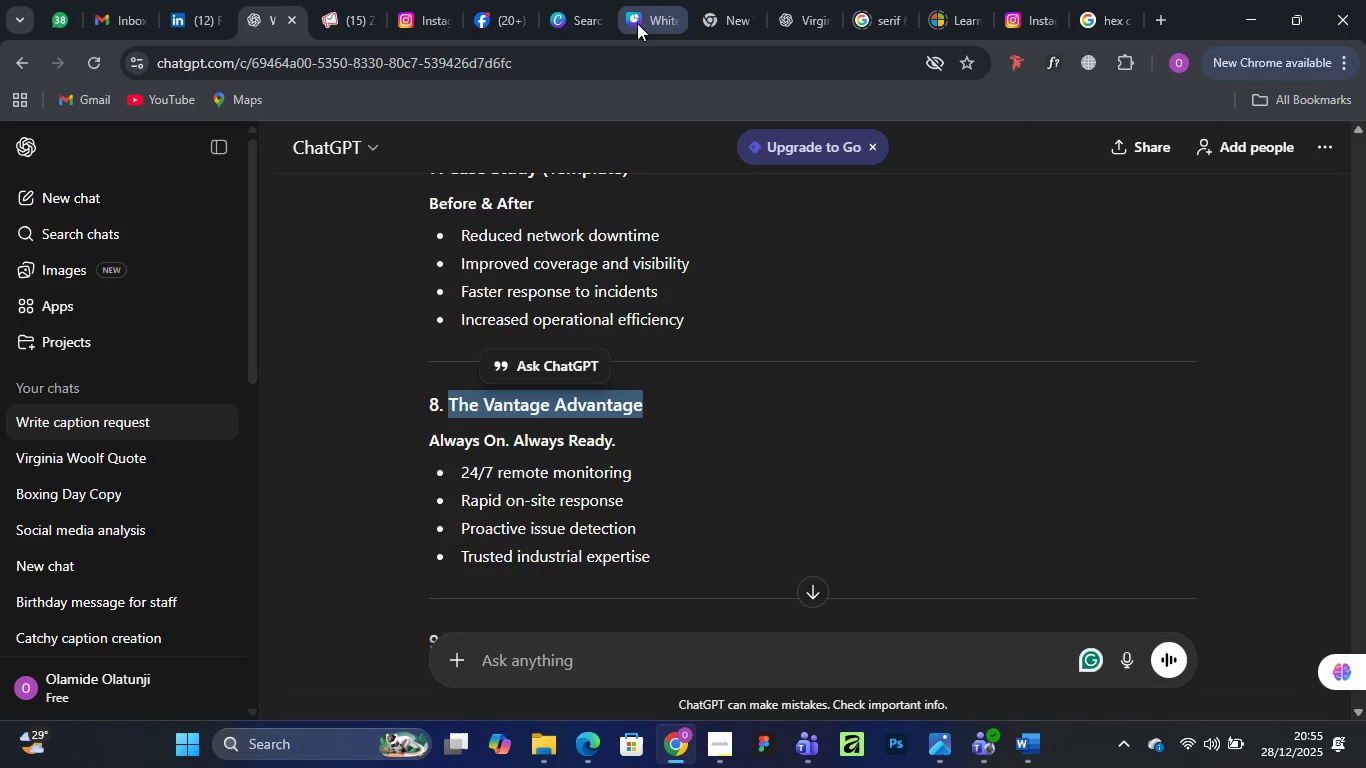 
left_click([640, 17])
 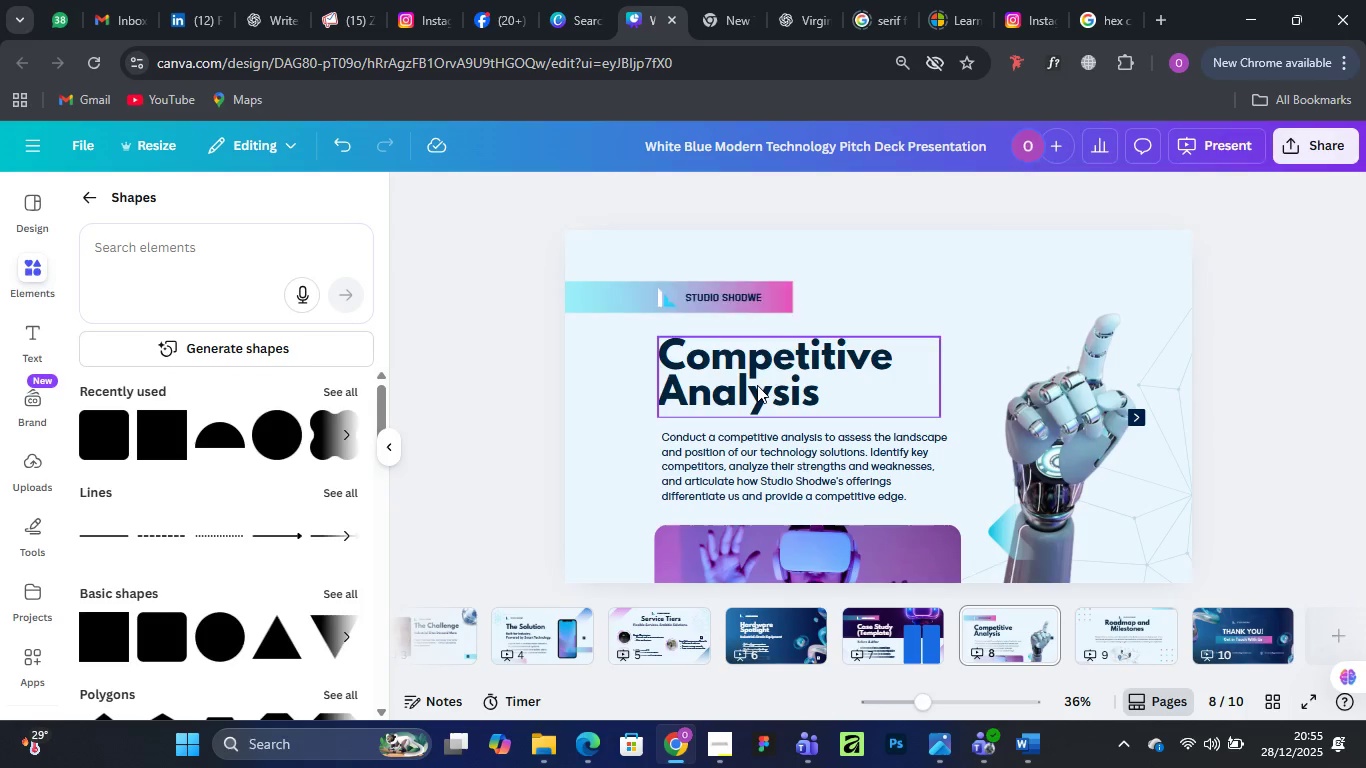 
double_click([757, 385])
 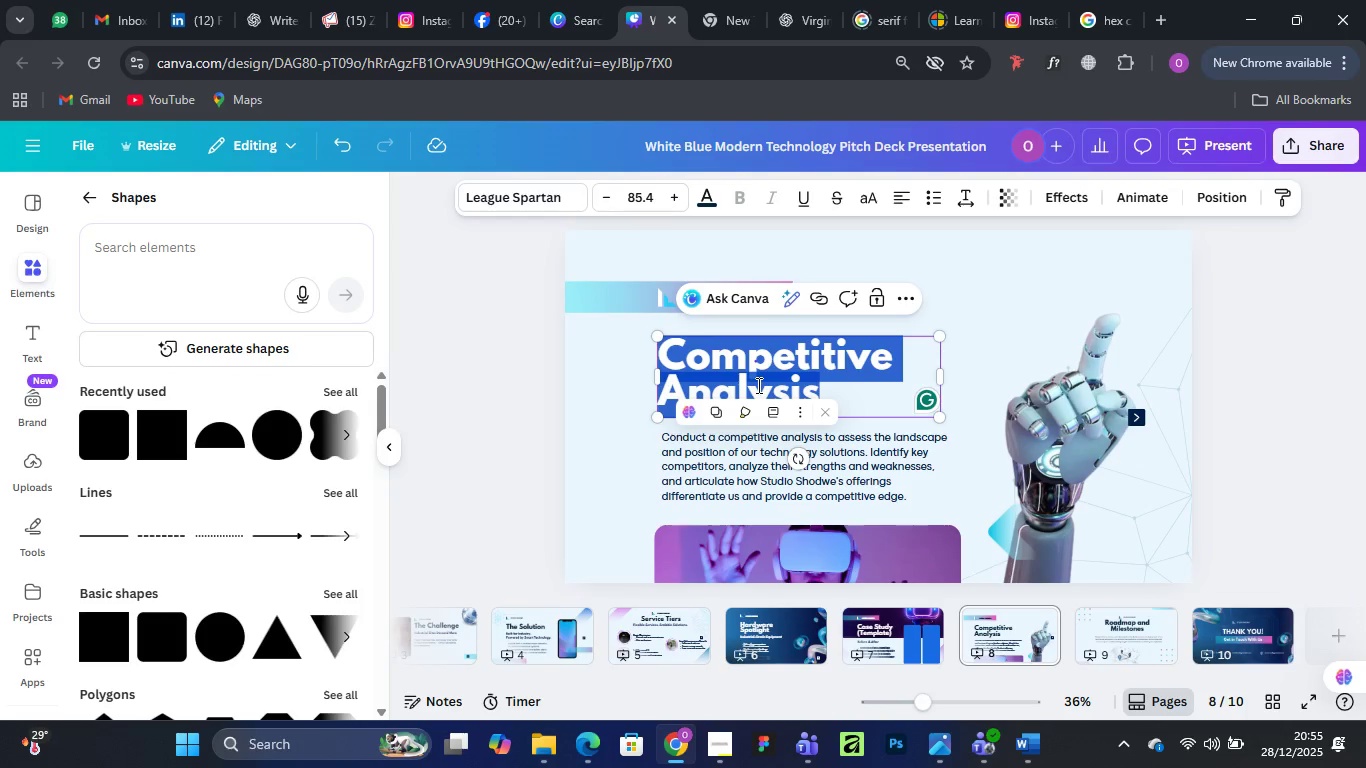 
key(Control+V)
 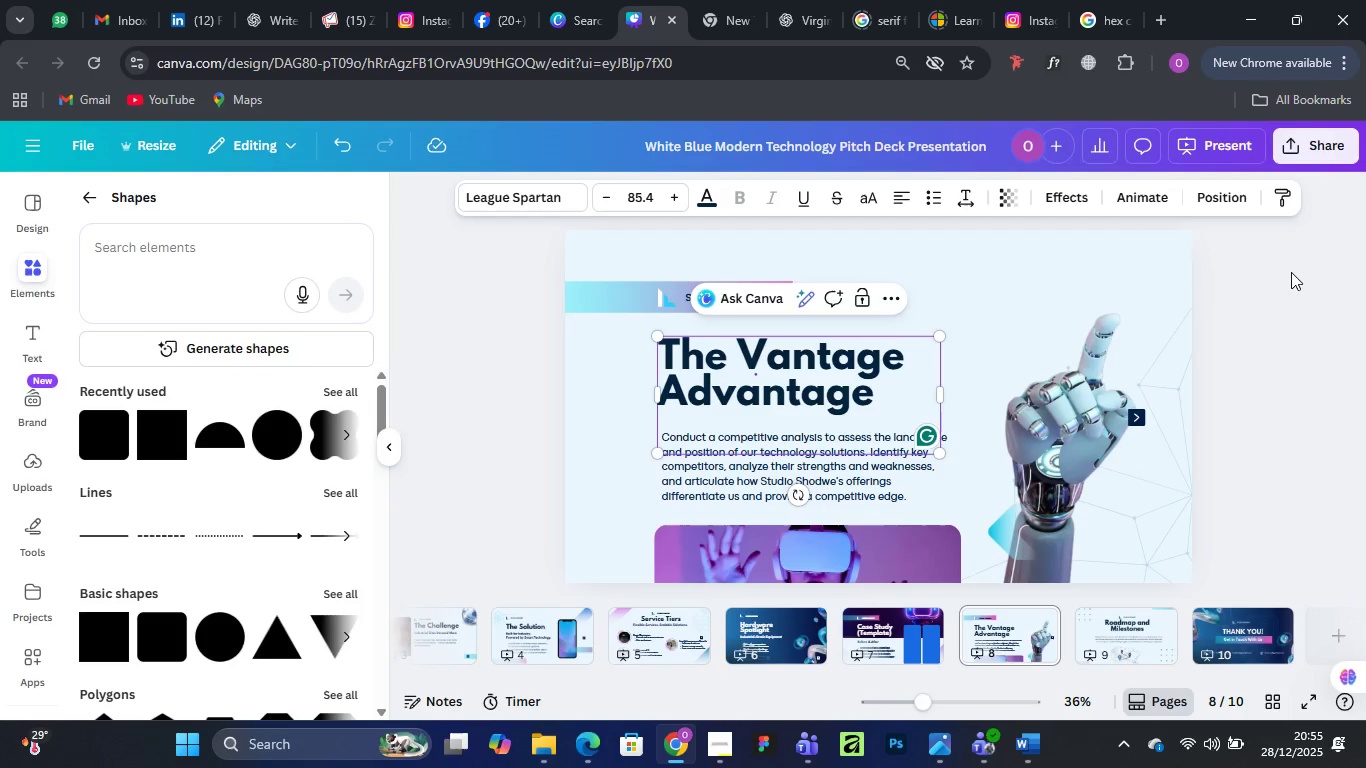 
left_click([1291, 272])
 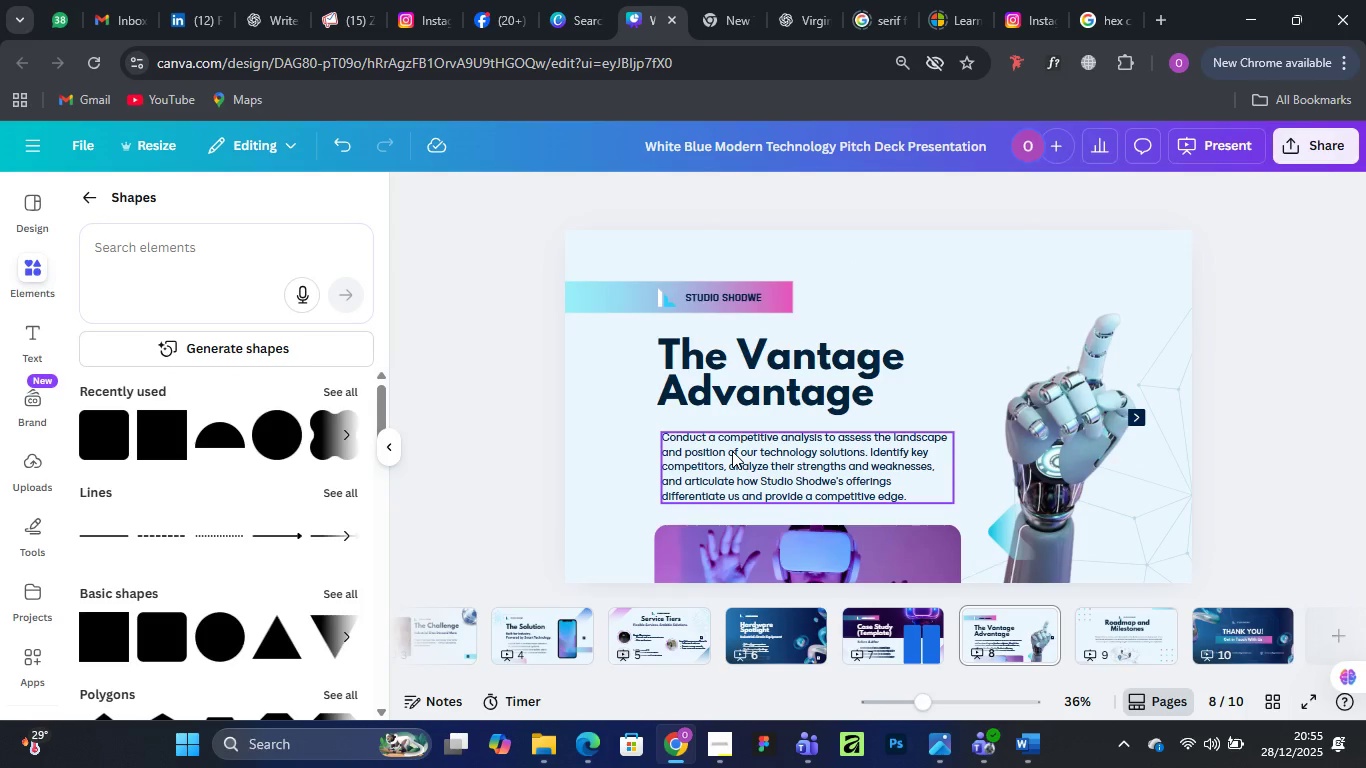 
left_click([732, 451])
 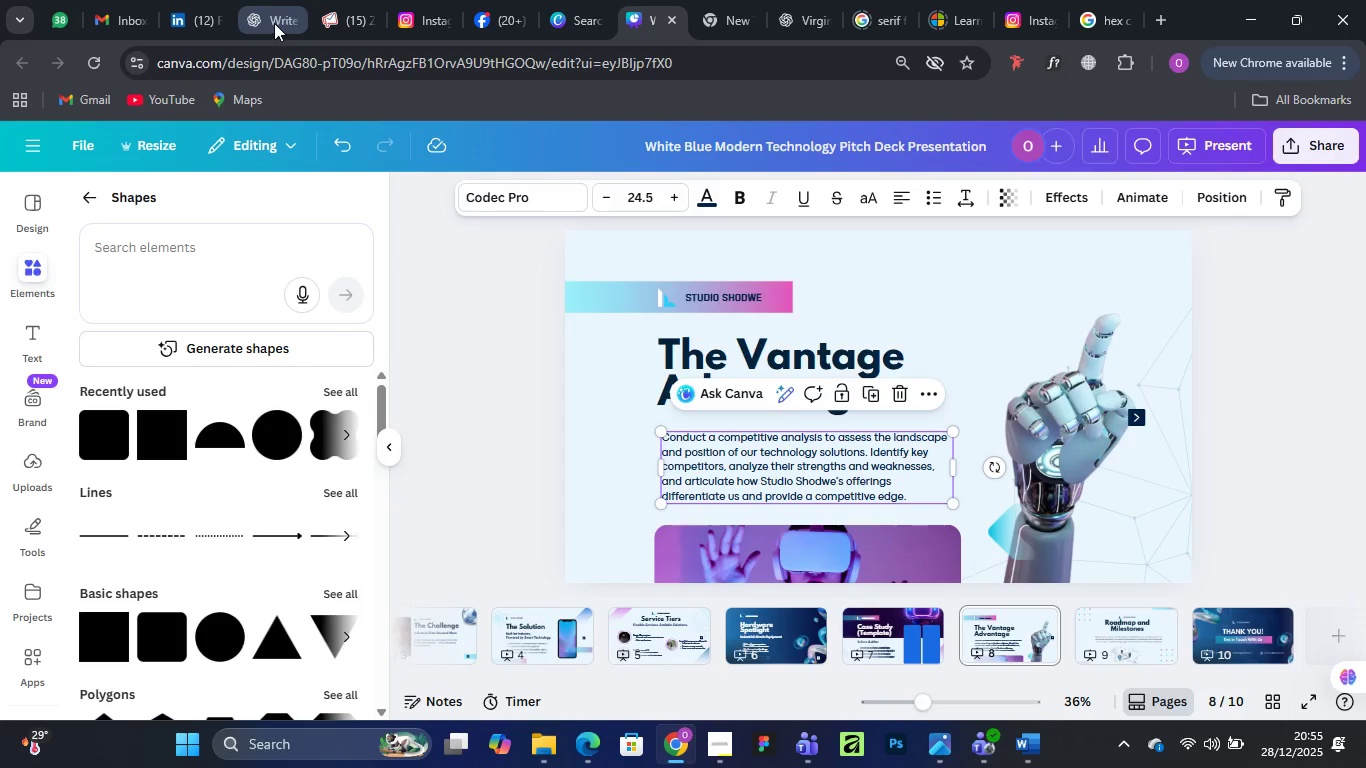 
left_click([270, 13])
 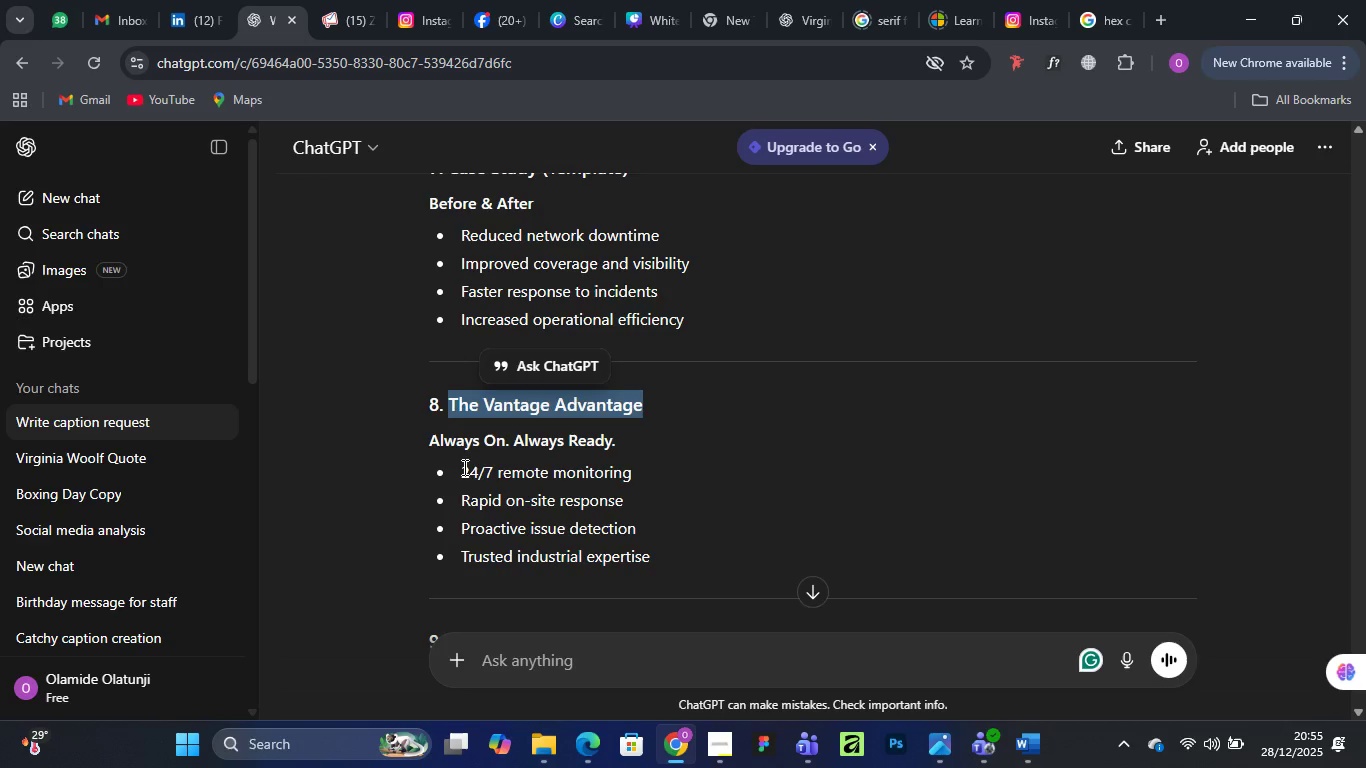 
left_click_drag(start_coordinate=[462, 468], to_coordinate=[637, 570])
 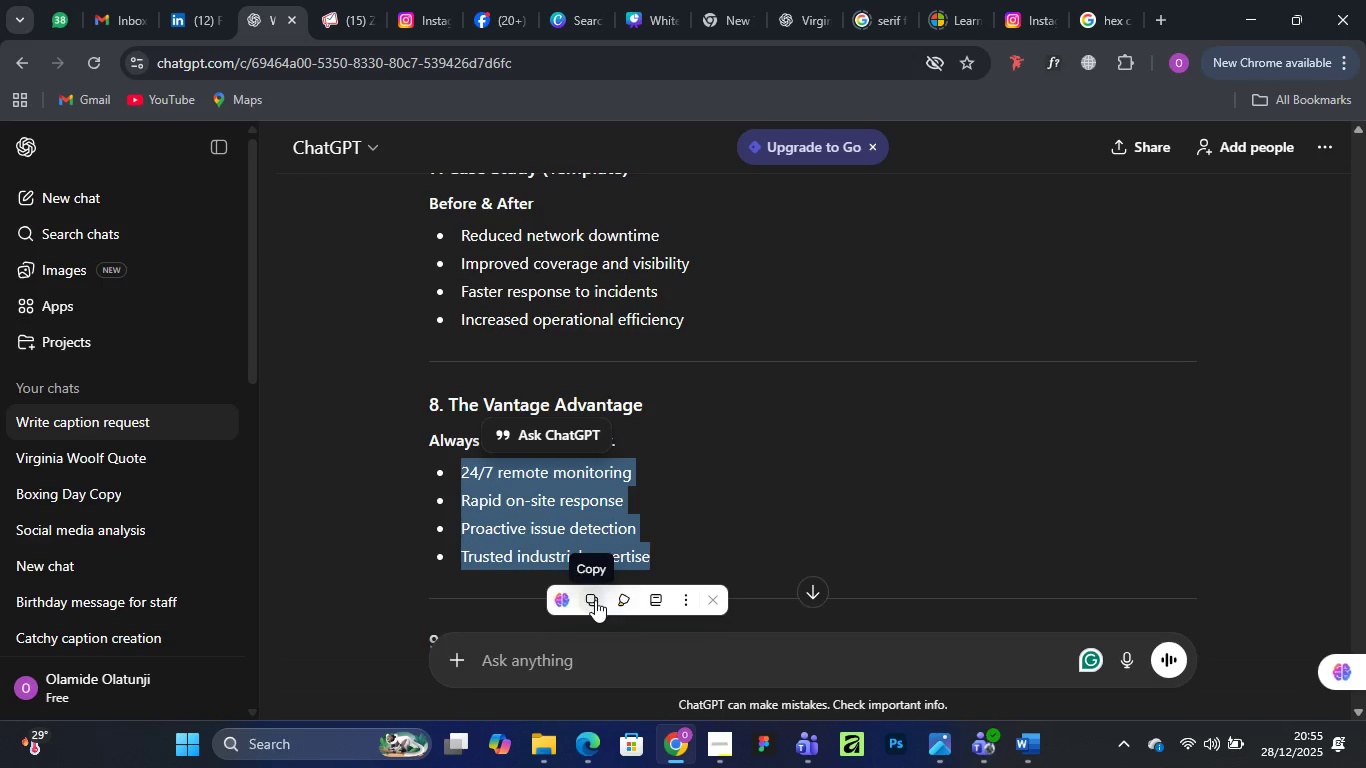 
left_click([595, 600])
 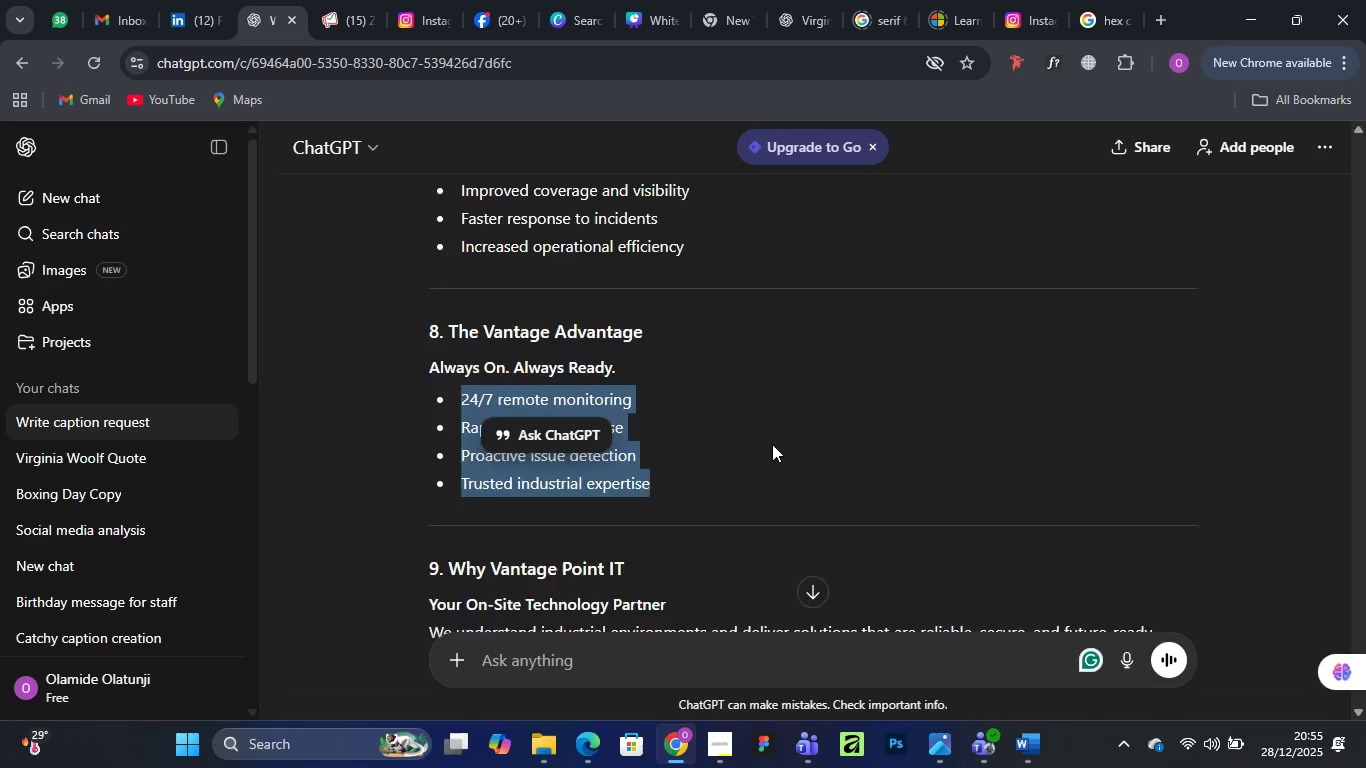 
scroll: coordinate [772, 441], scroll_direction: down, amount: 3.0
 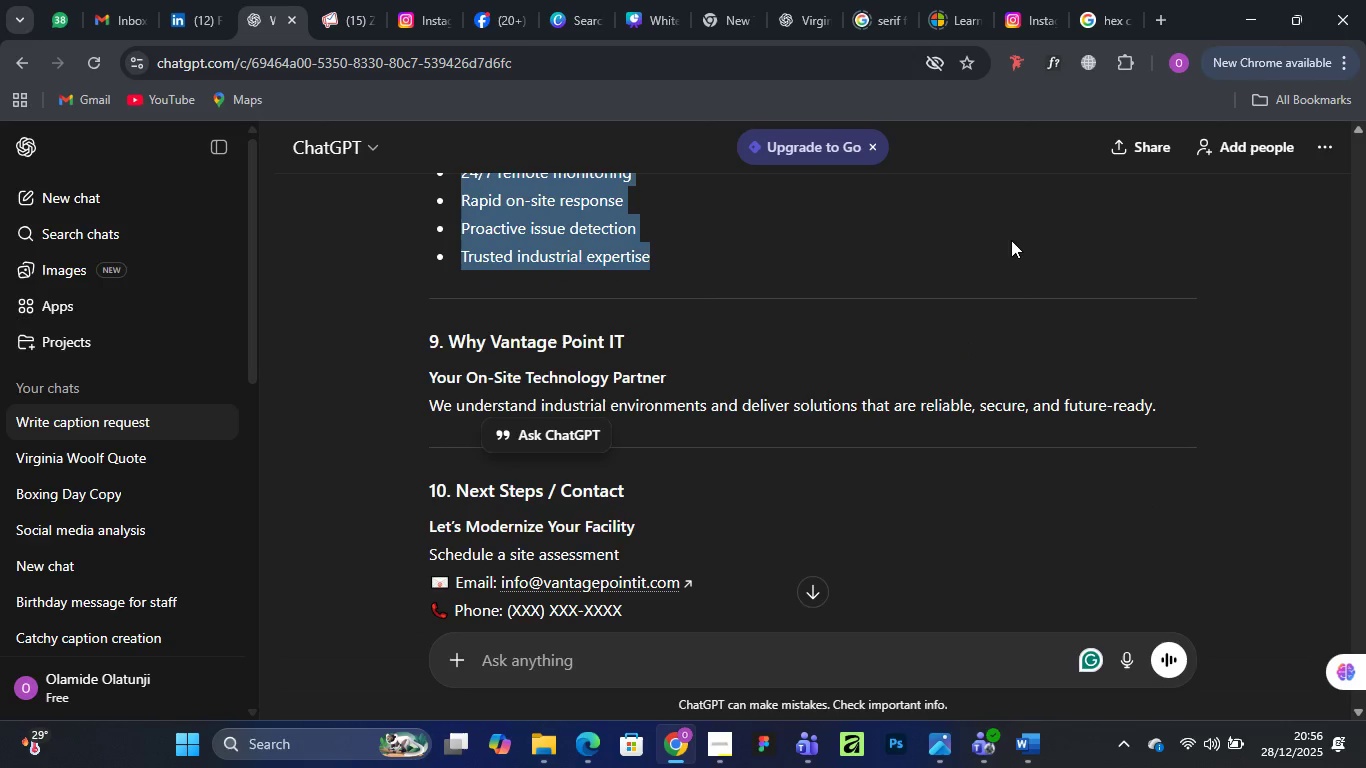 
left_click([647, 12])
 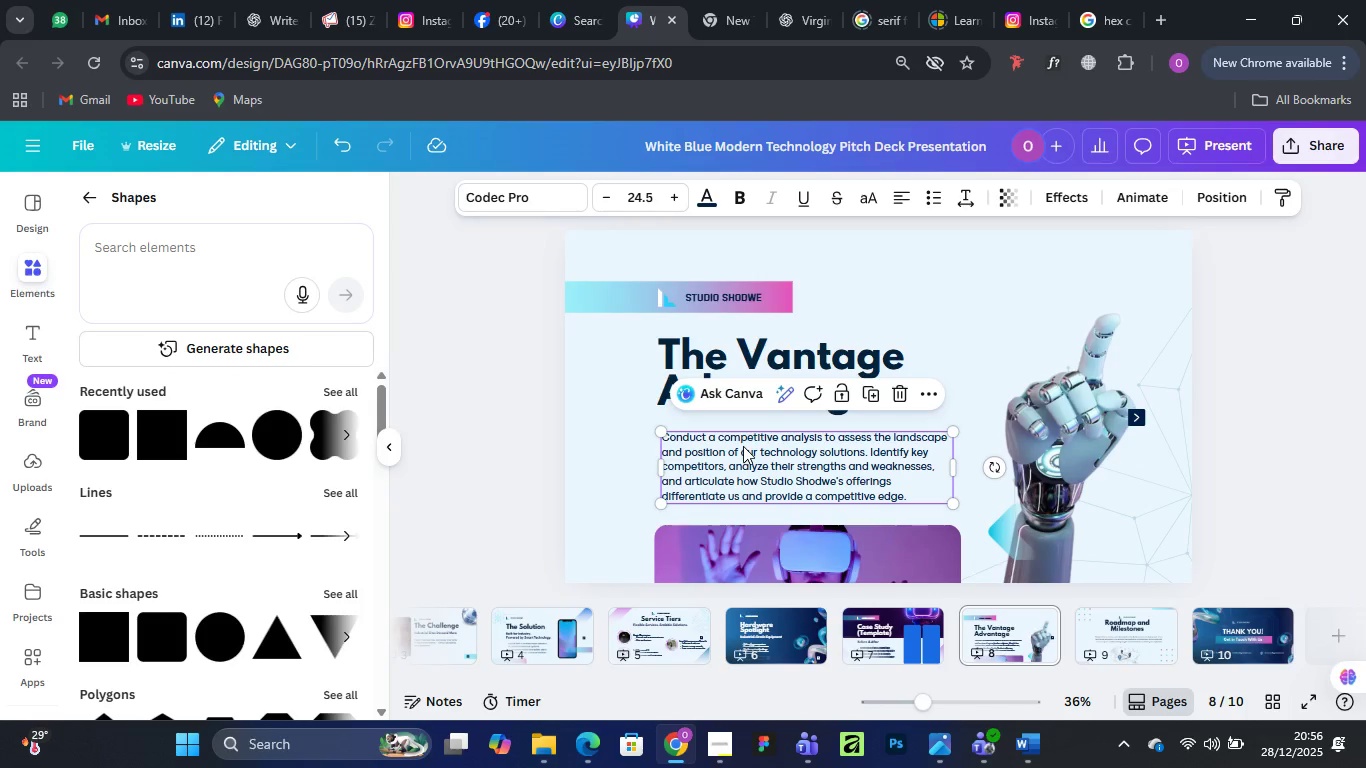 
double_click([743, 446])
 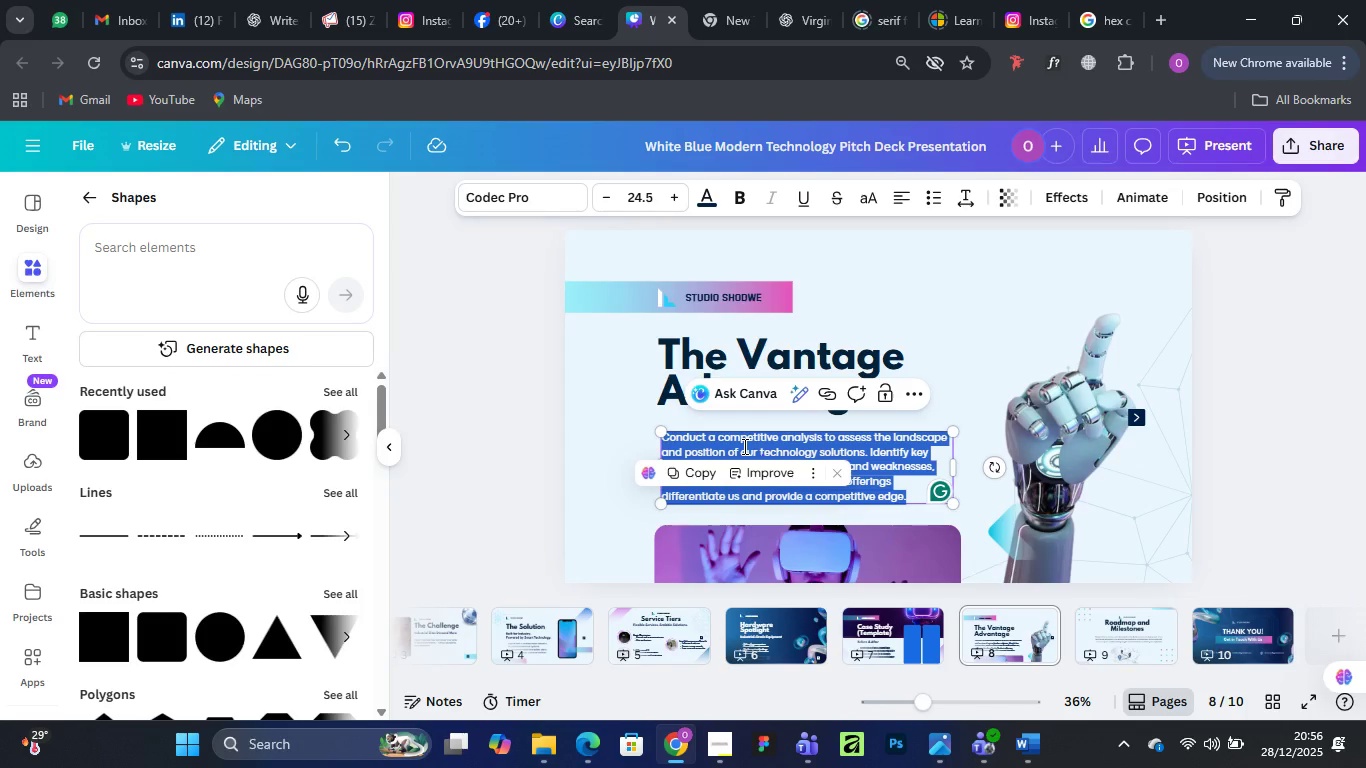 
key(Control+V)
 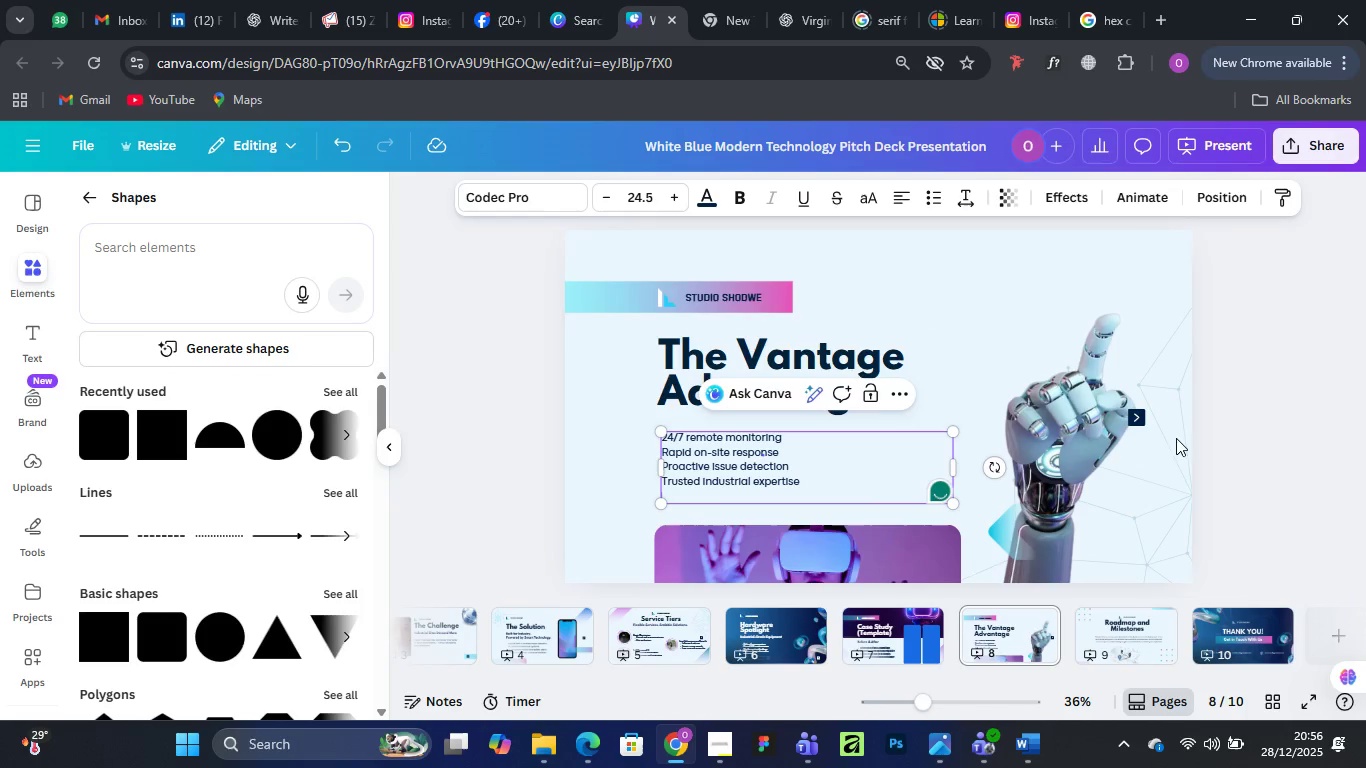 
left_click([1310, 387])
 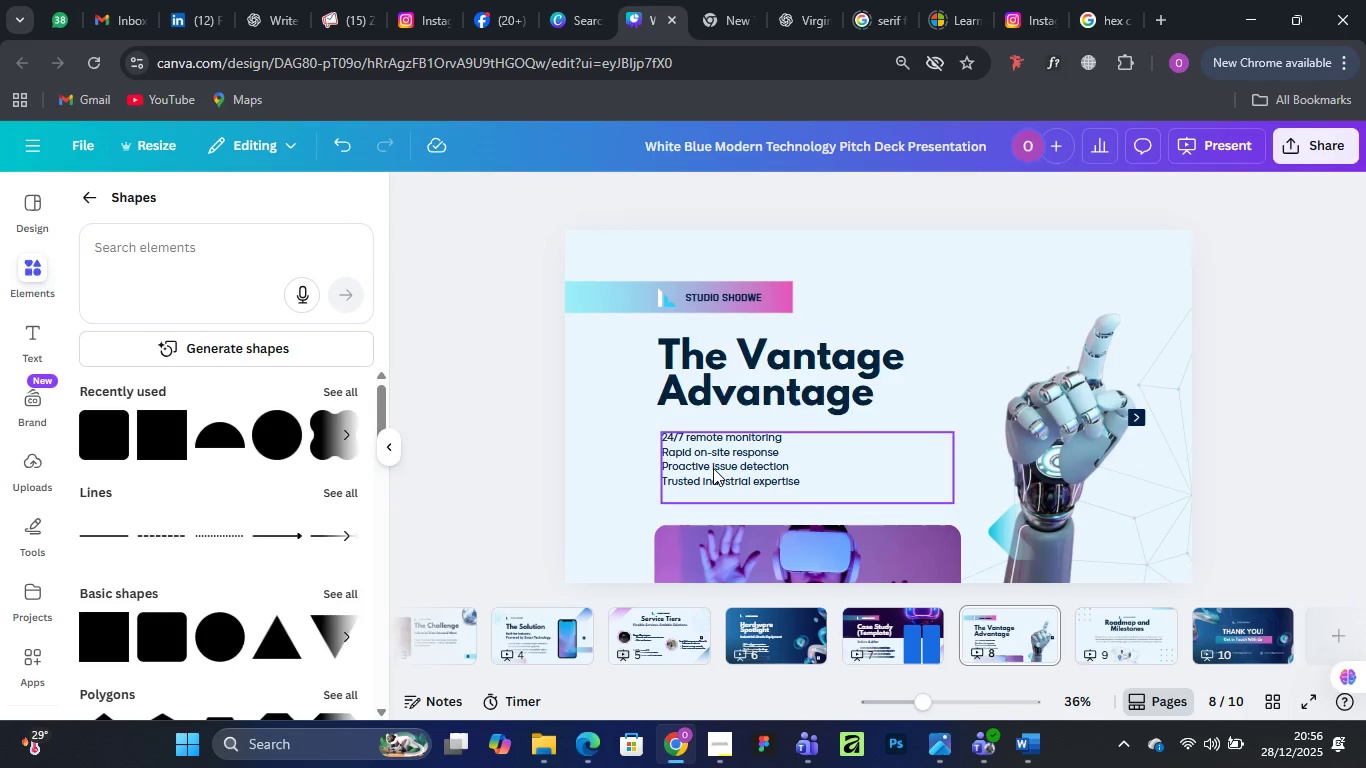 
left_click([713, 468])
 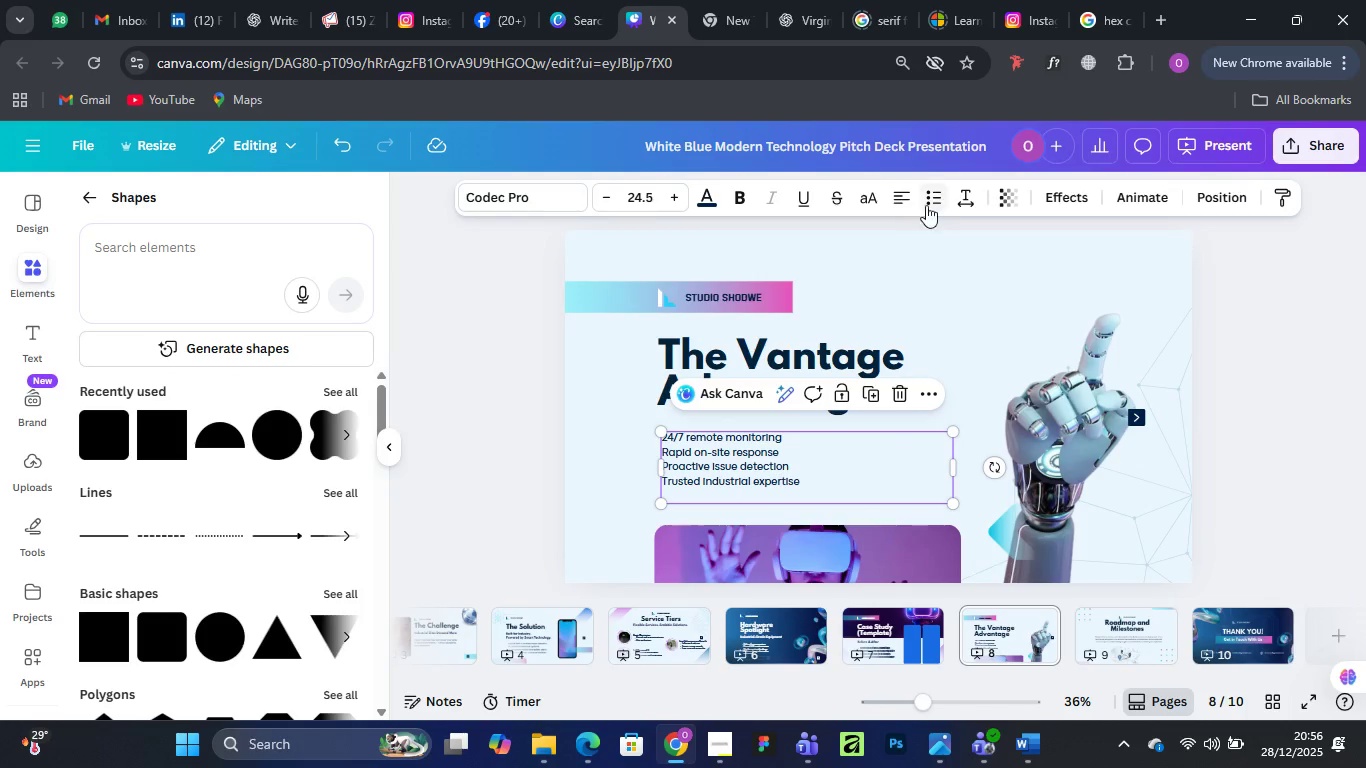 
left_click([930, 193])
 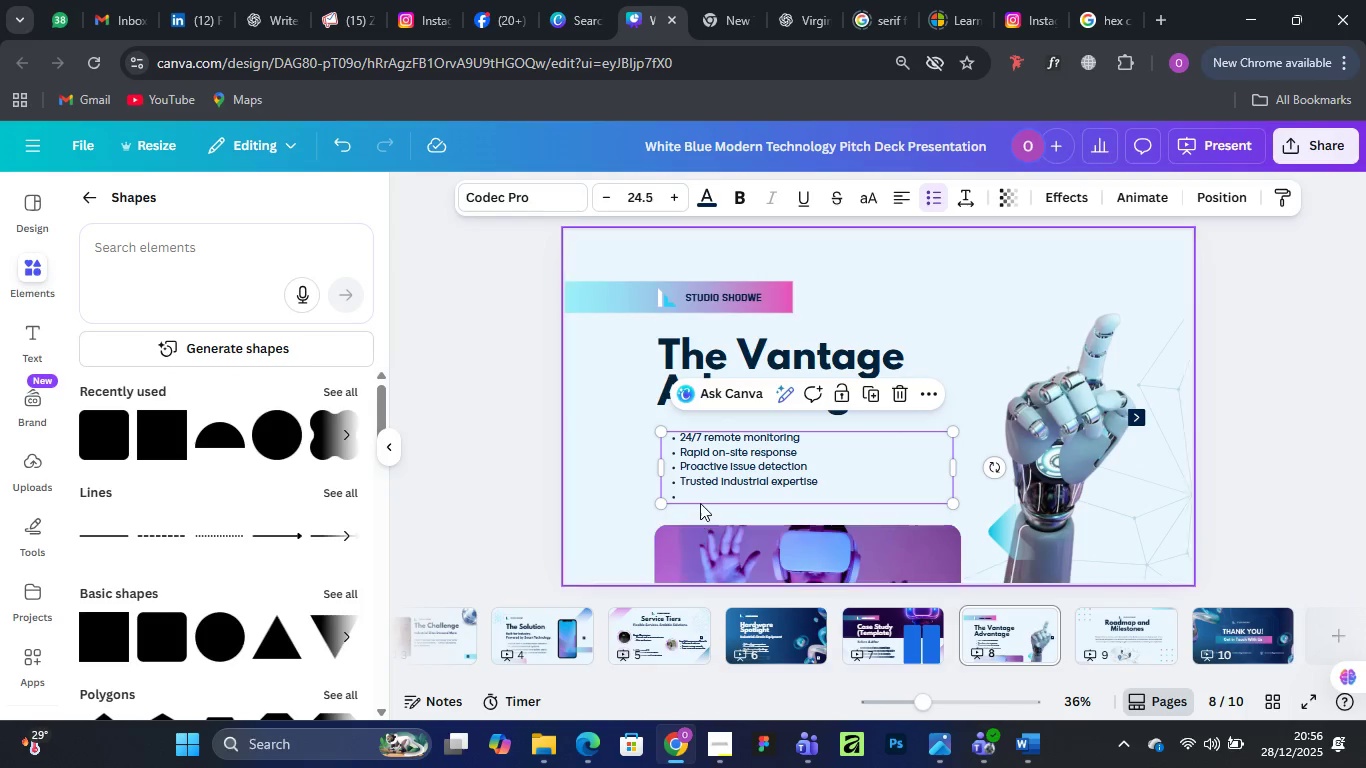 
left_click([690, 496])
 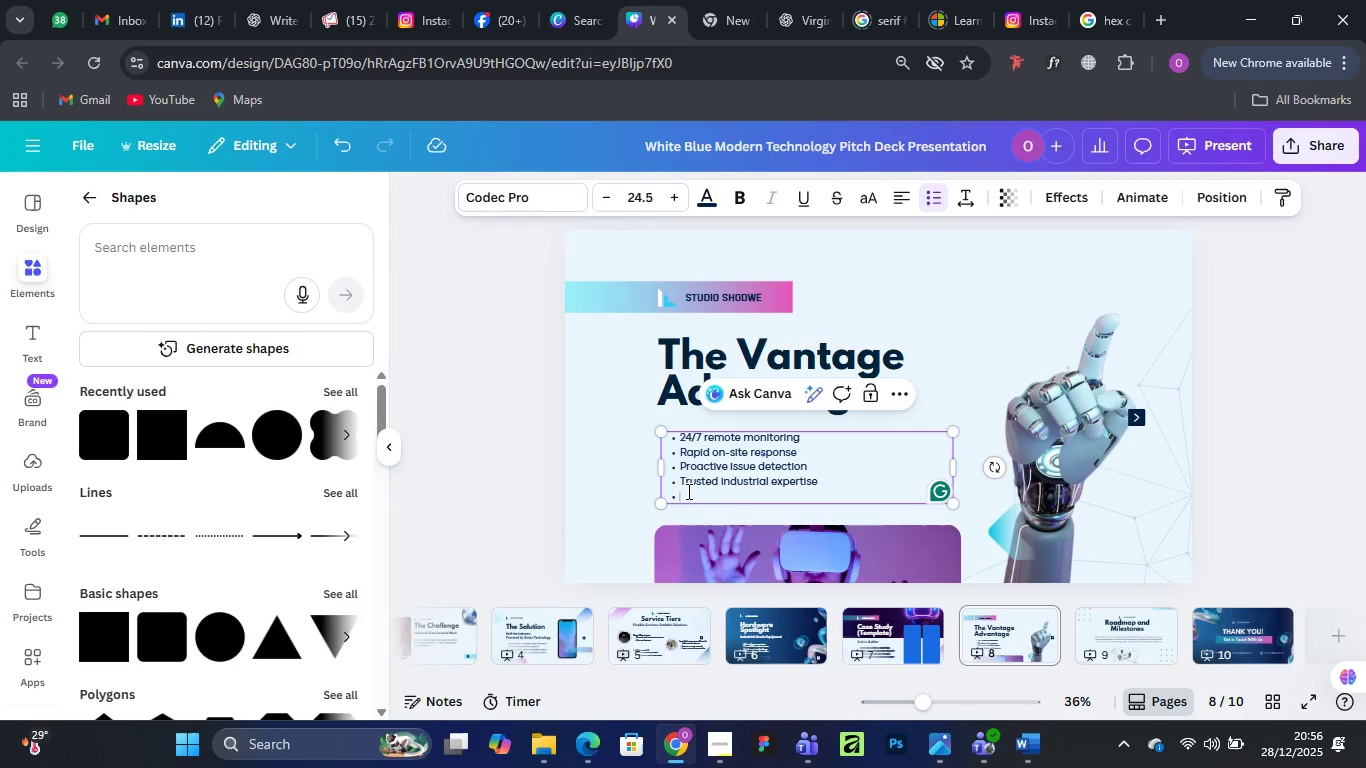 
key(Backspace)
 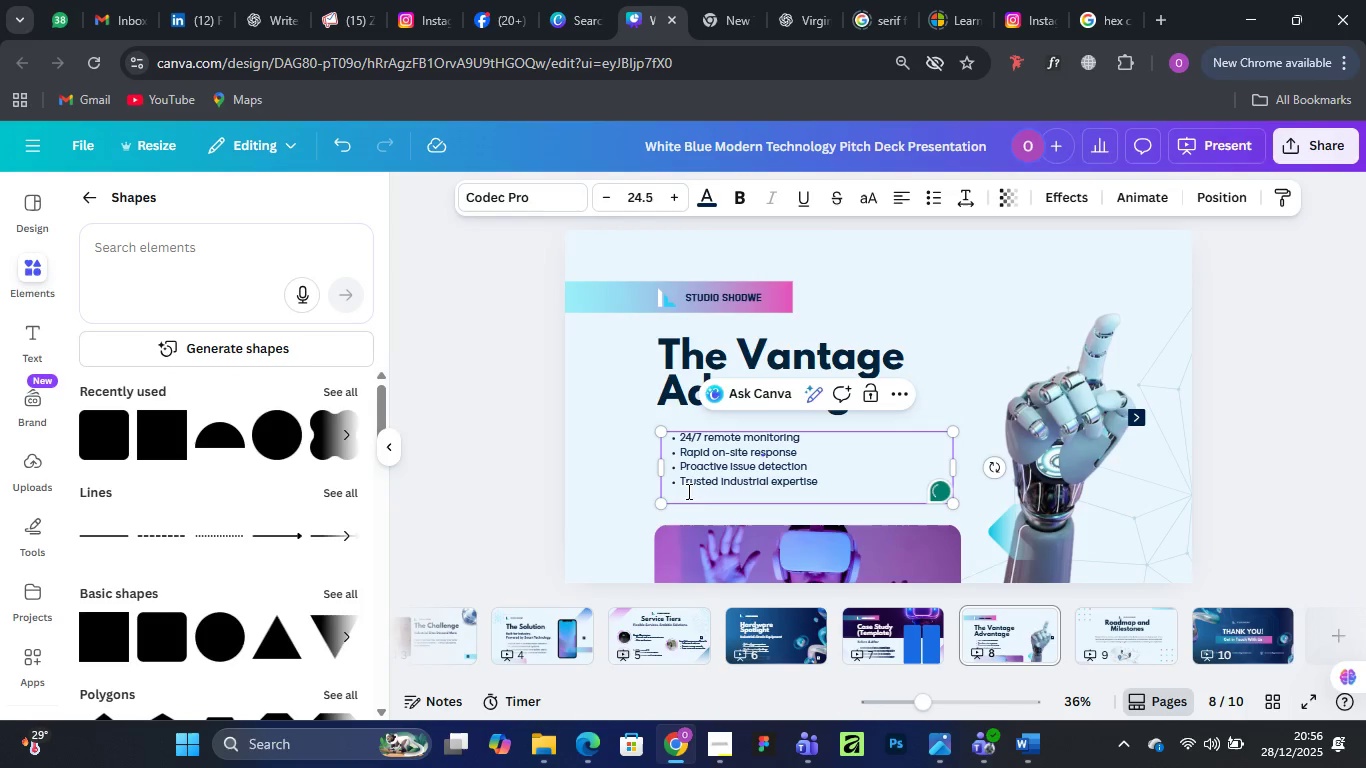 
key(Backspace)
 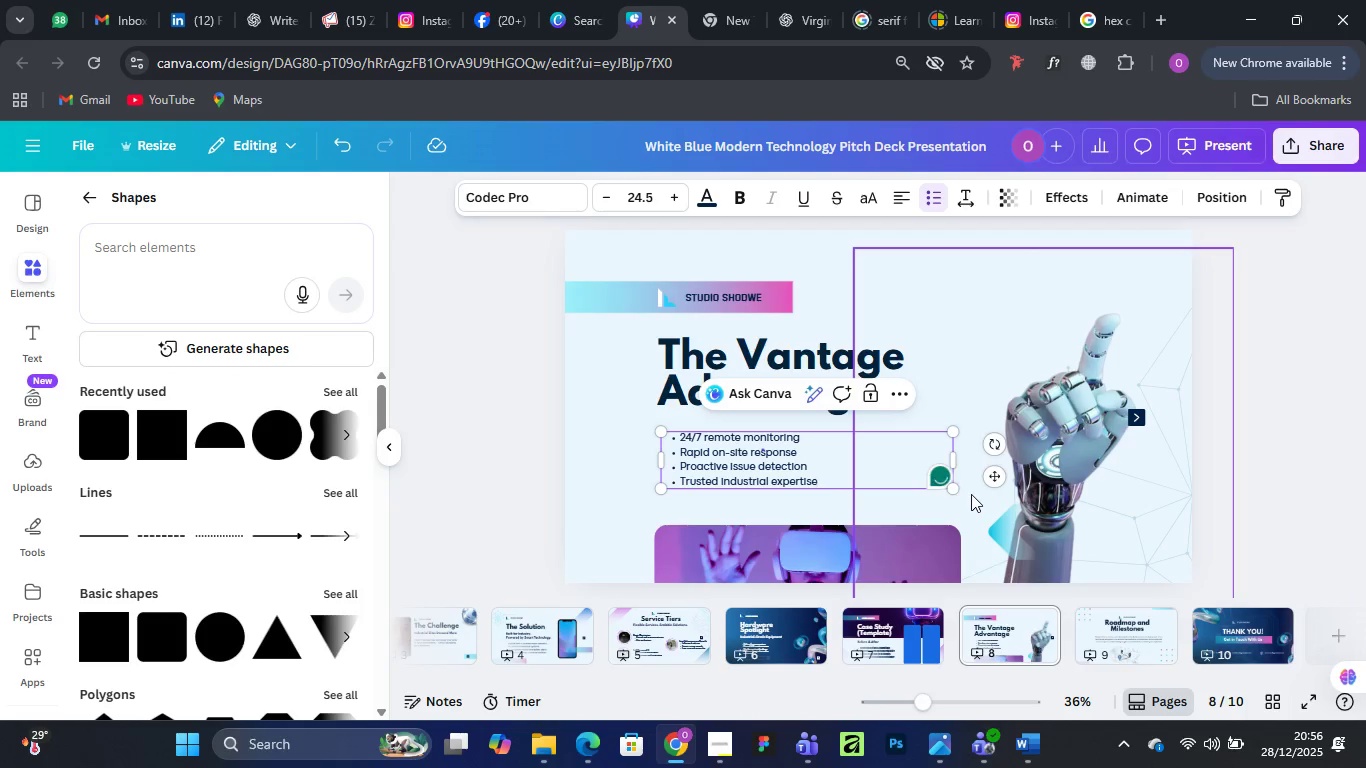 
left_click_drag(start_coordinate=[951, 492], to_coordinate=[1028, 517])
 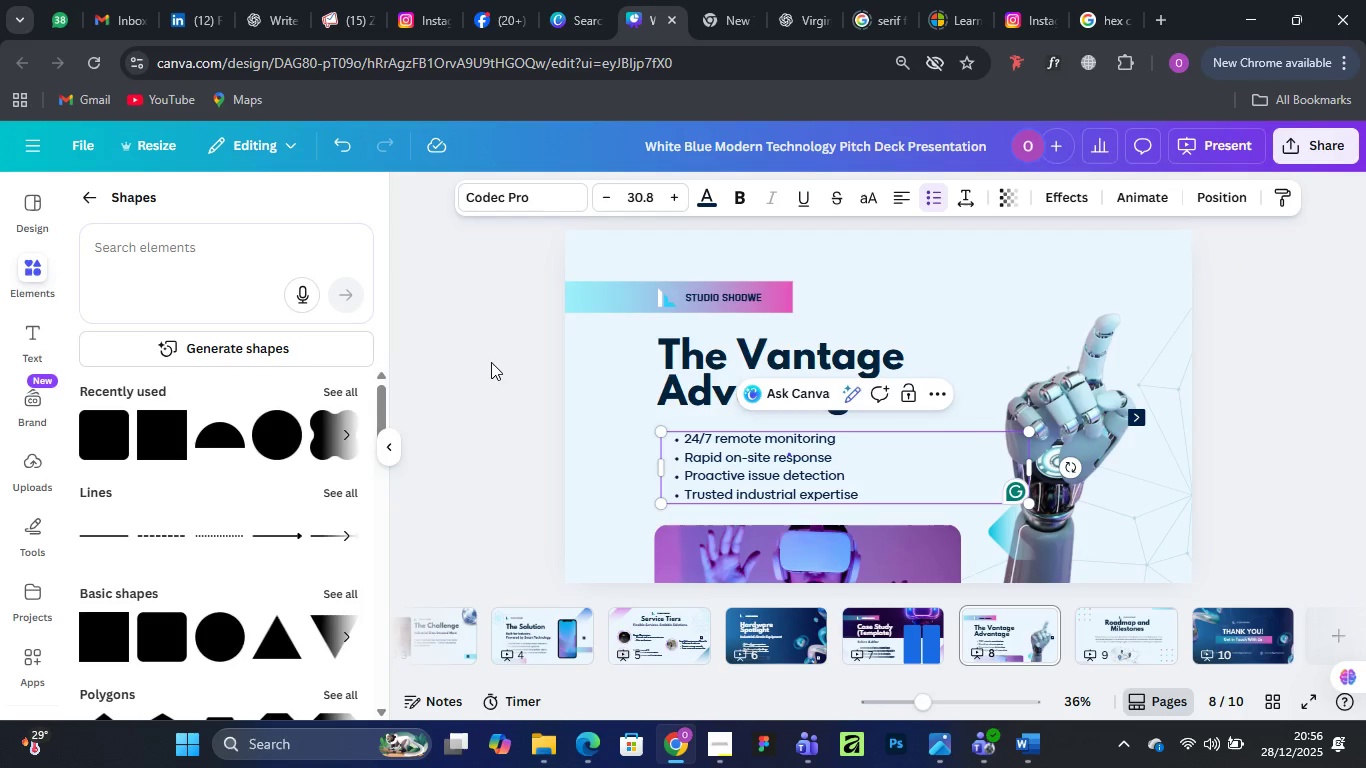 
left_click([491, 362])
 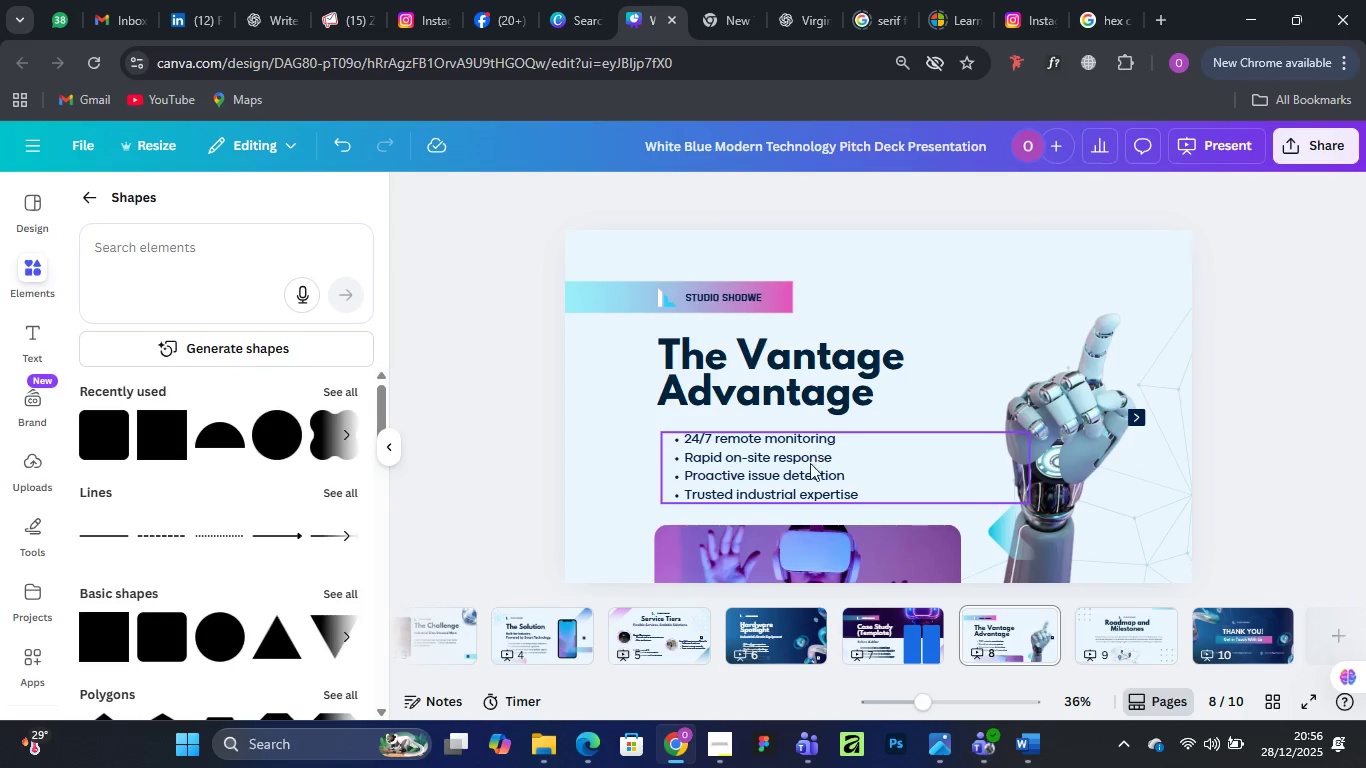 
left_click_drag(start_coordinate=[797, 465], to_coordinate=[797, 459])
 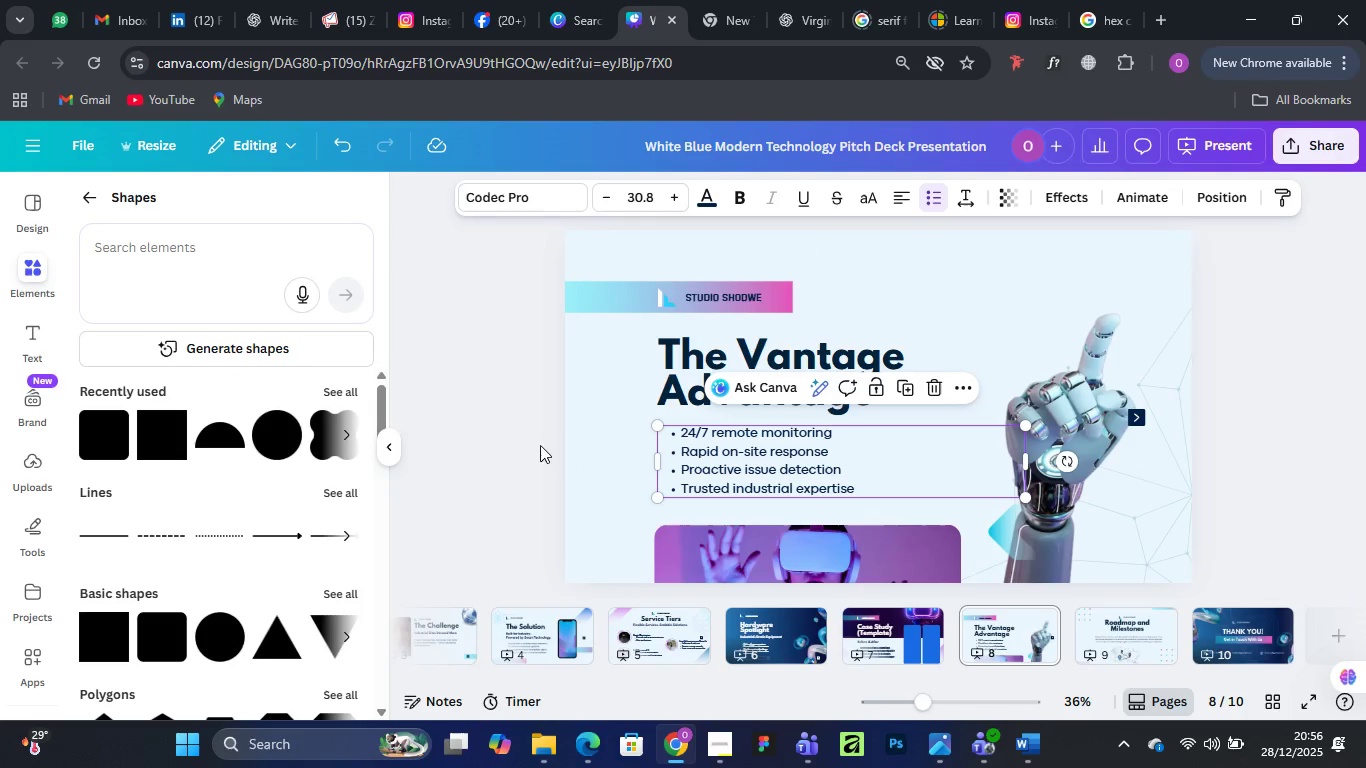 
left_click([484, 363])
 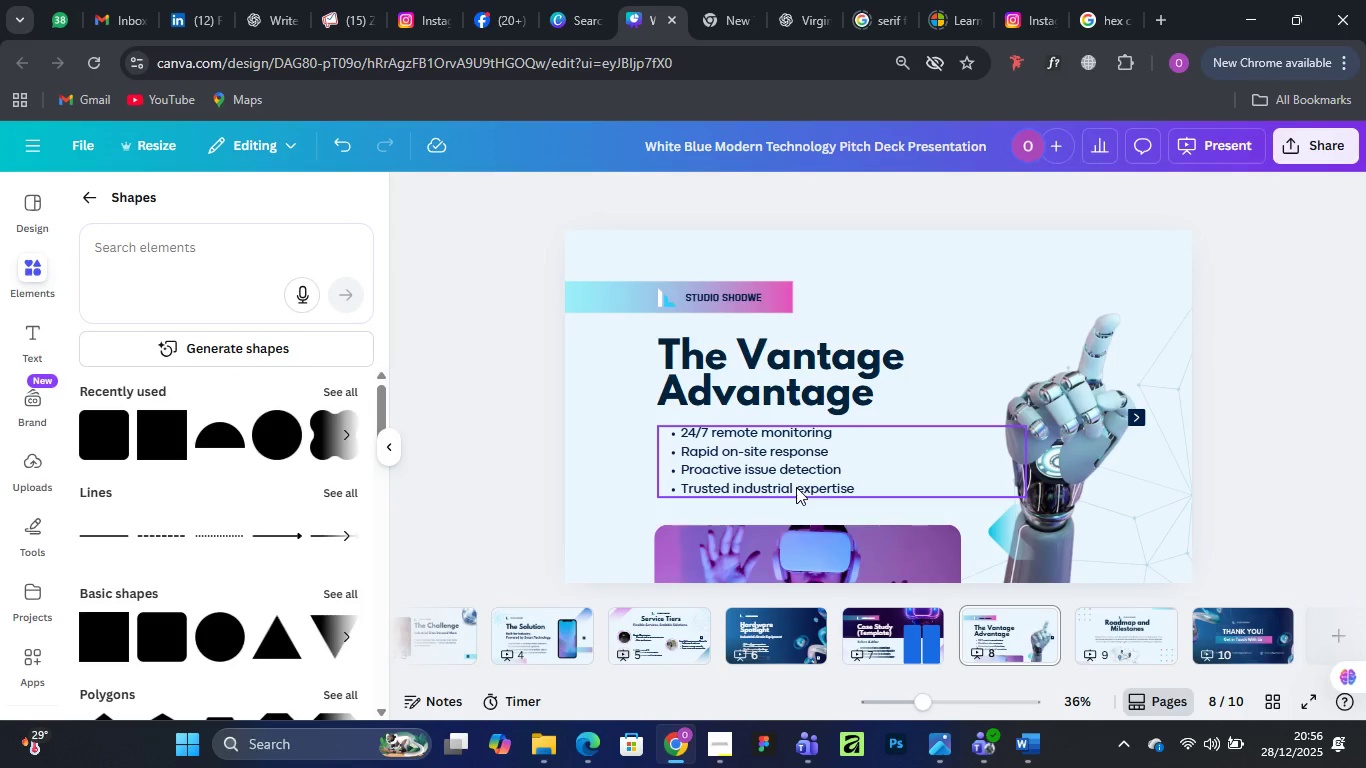 
wait(8.82)
 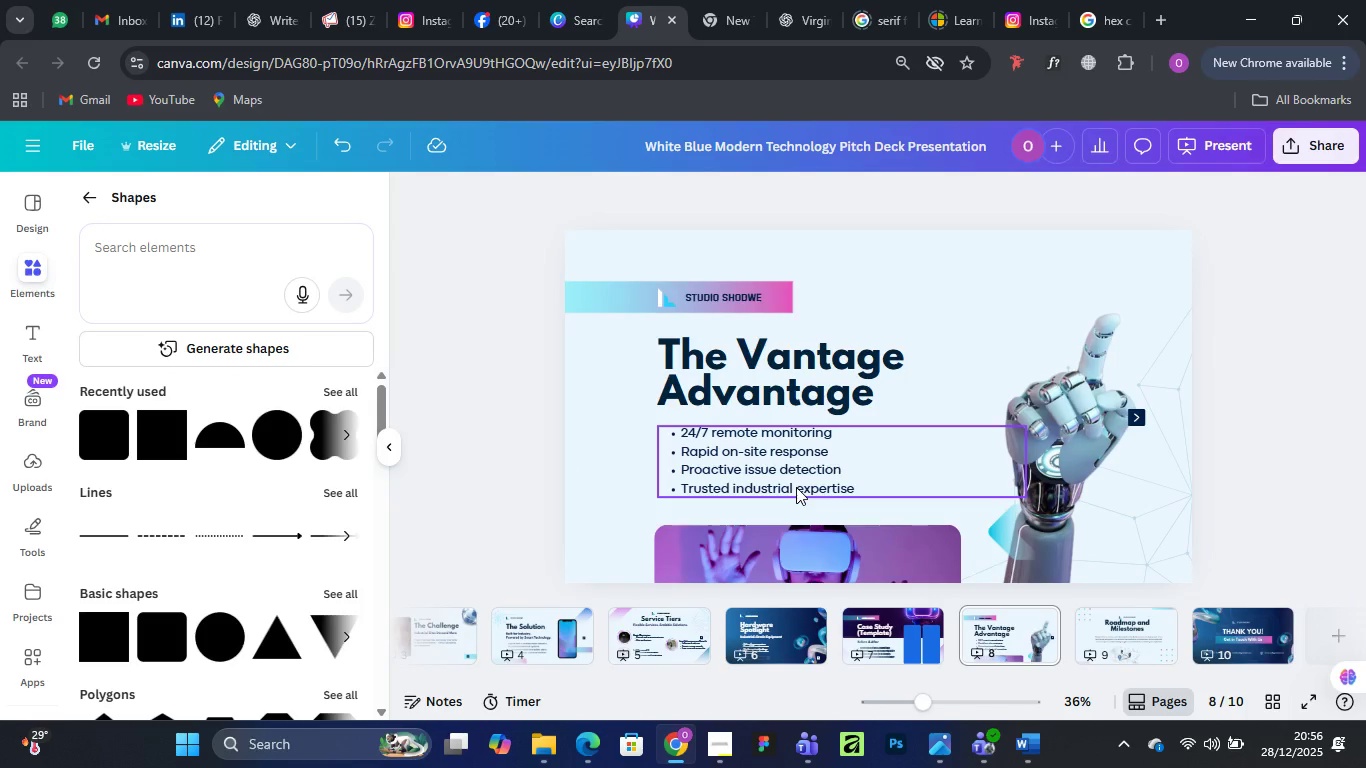 
mouse_move([1244, 754])
 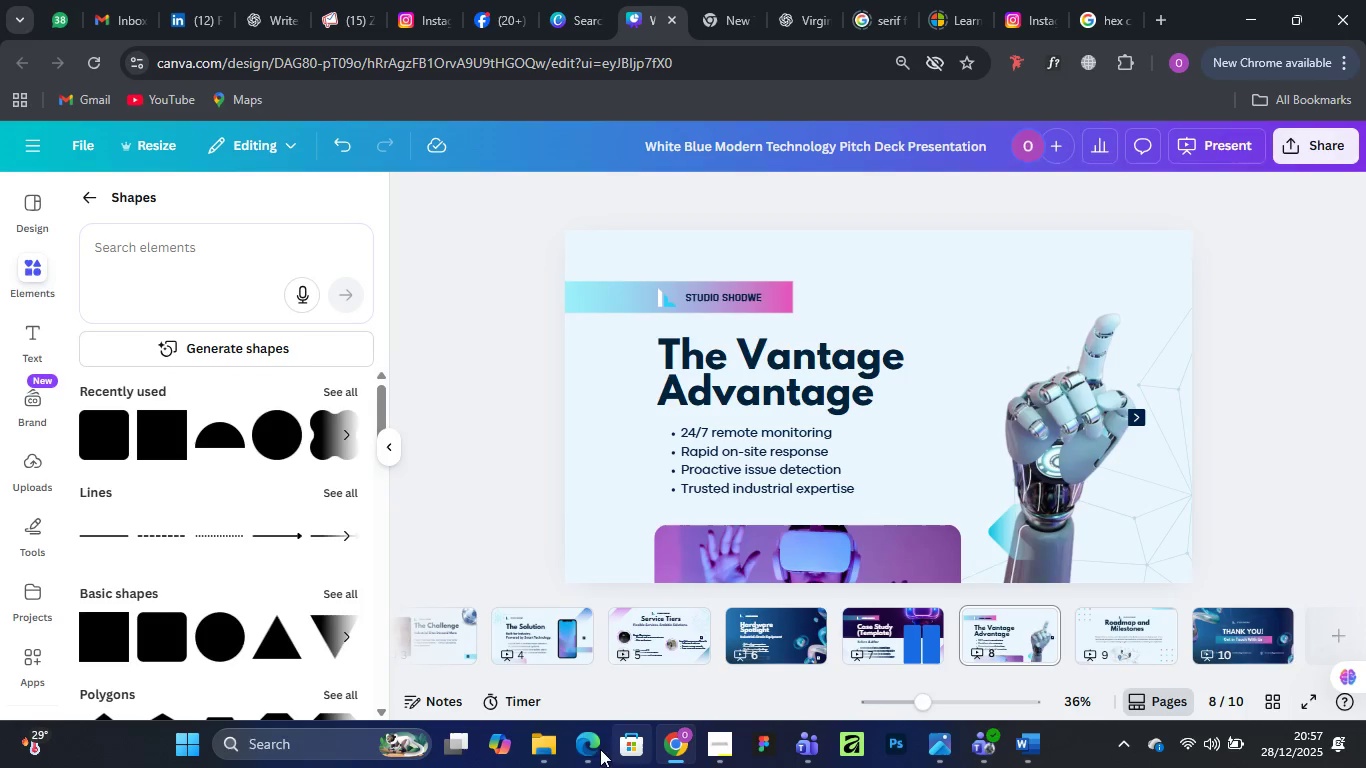 
wait(18.56)
 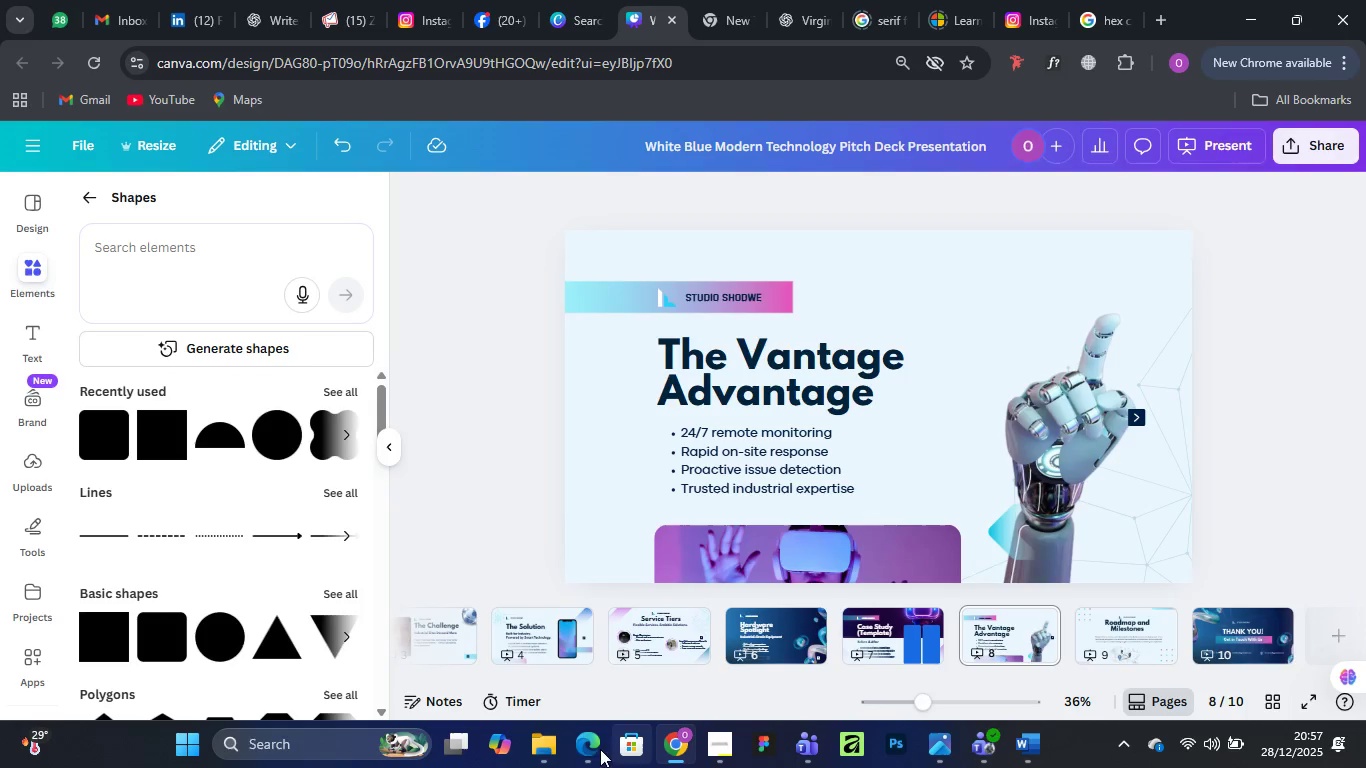 
left_click([498, 341])
 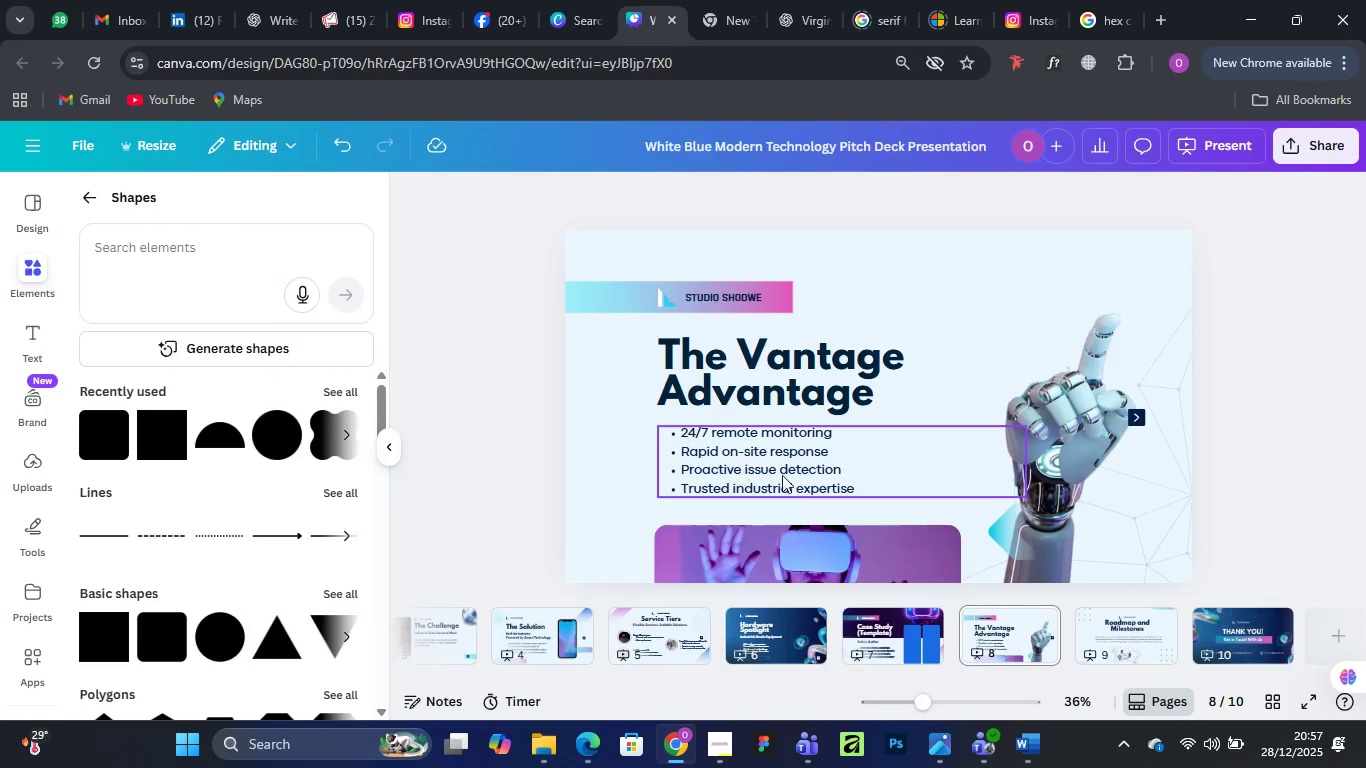 
left_click([769, 443])
 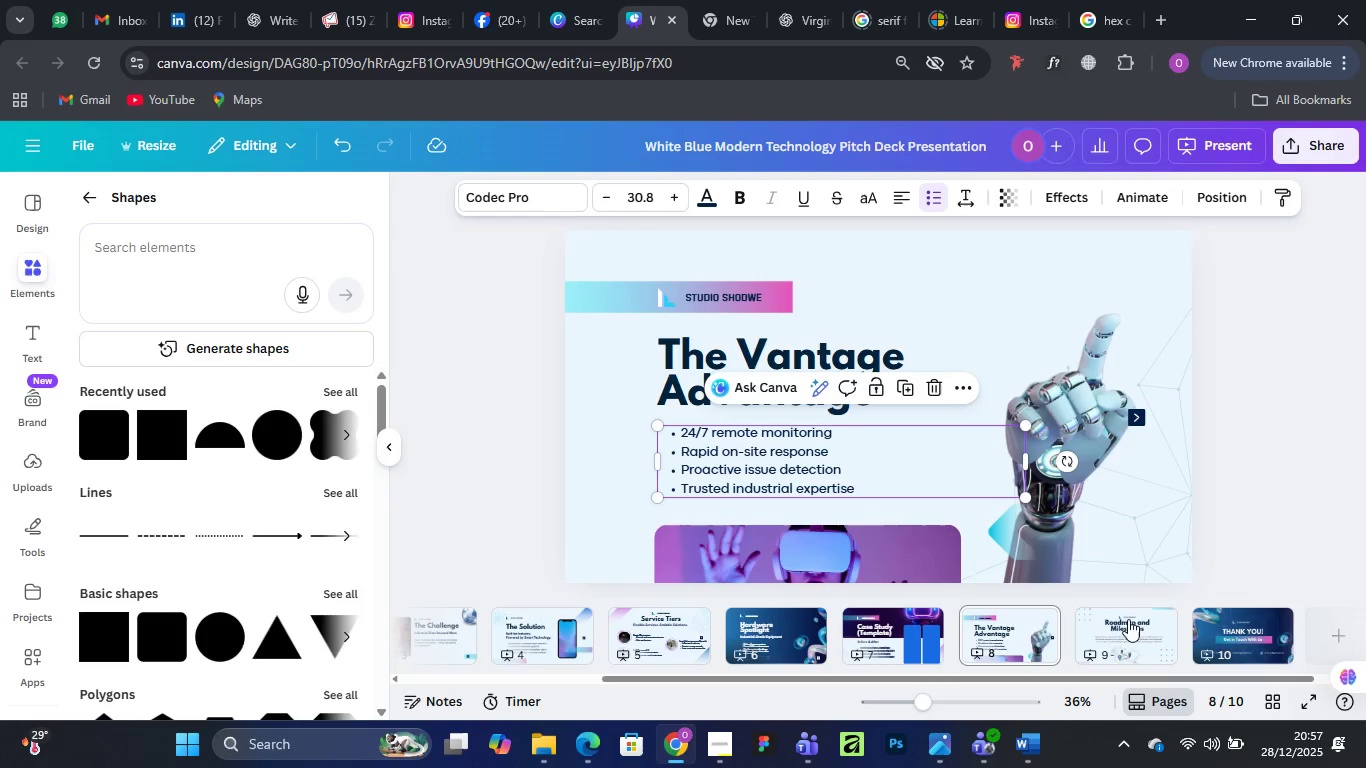 
wait(5.77)
 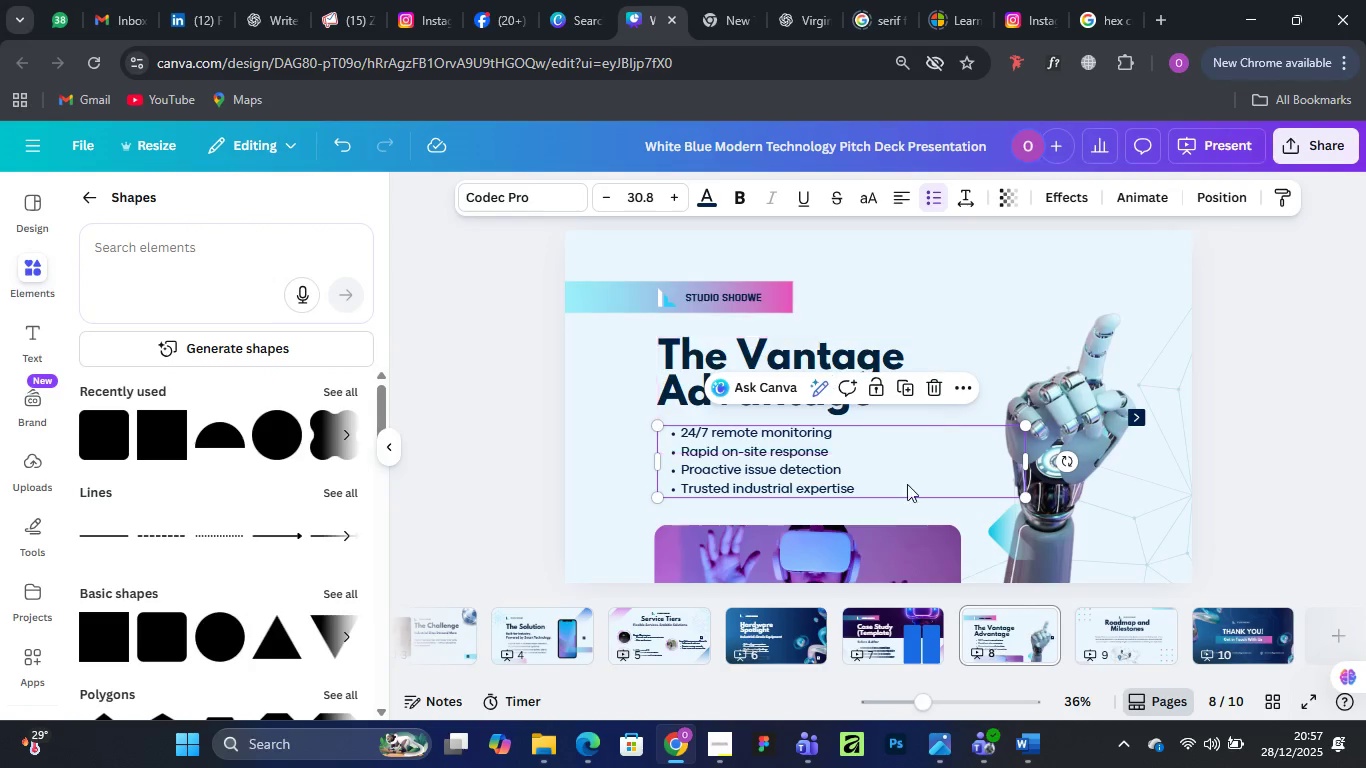 
left_click([1117, 626])
 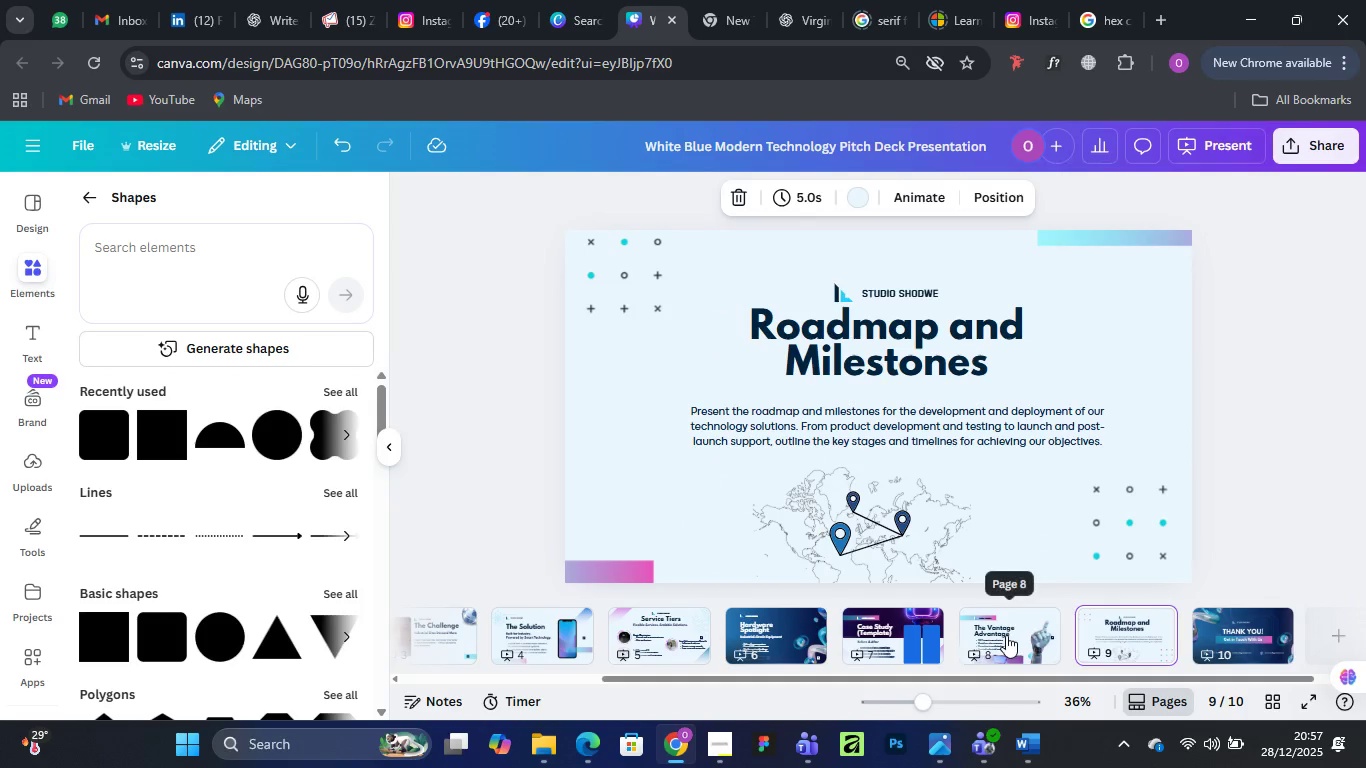 
left_click([1005, 635])
 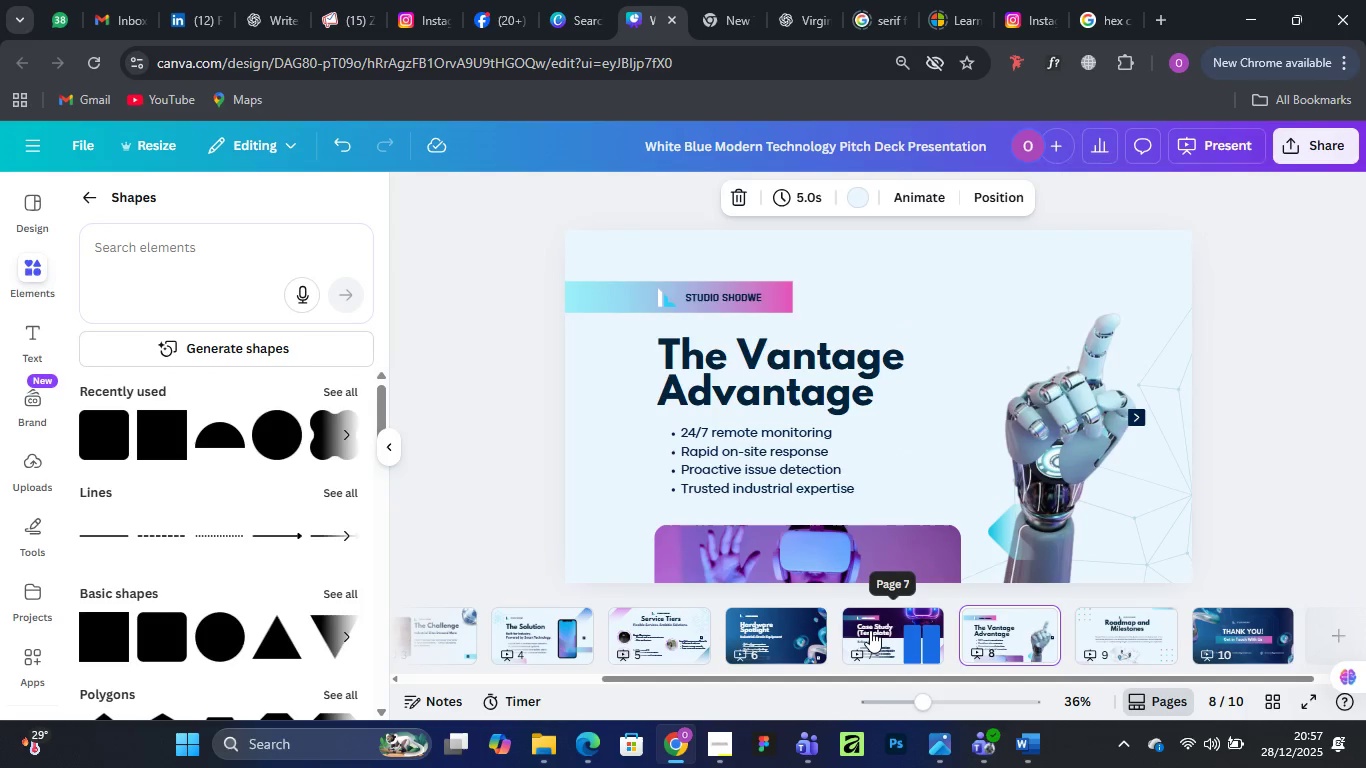 
left_click([870, 630])
 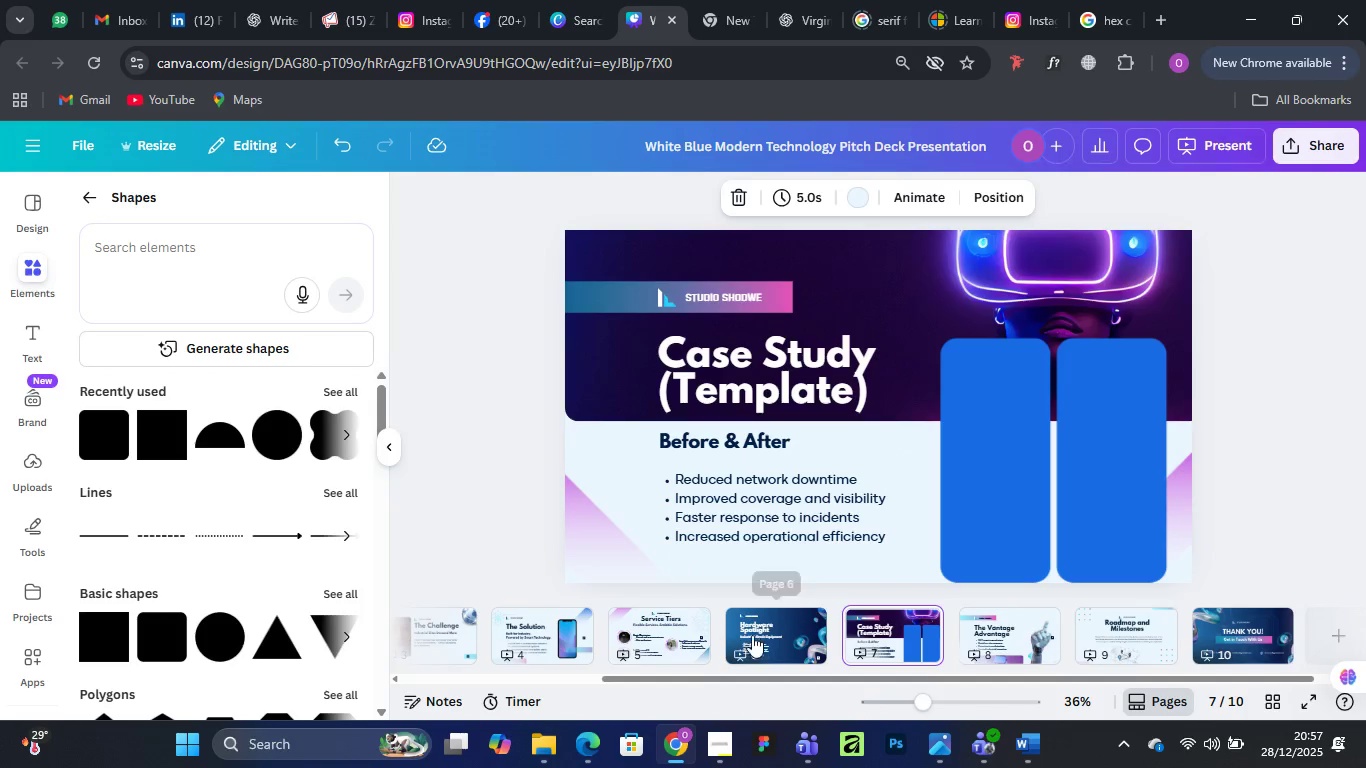 
left_click([761, 619])
 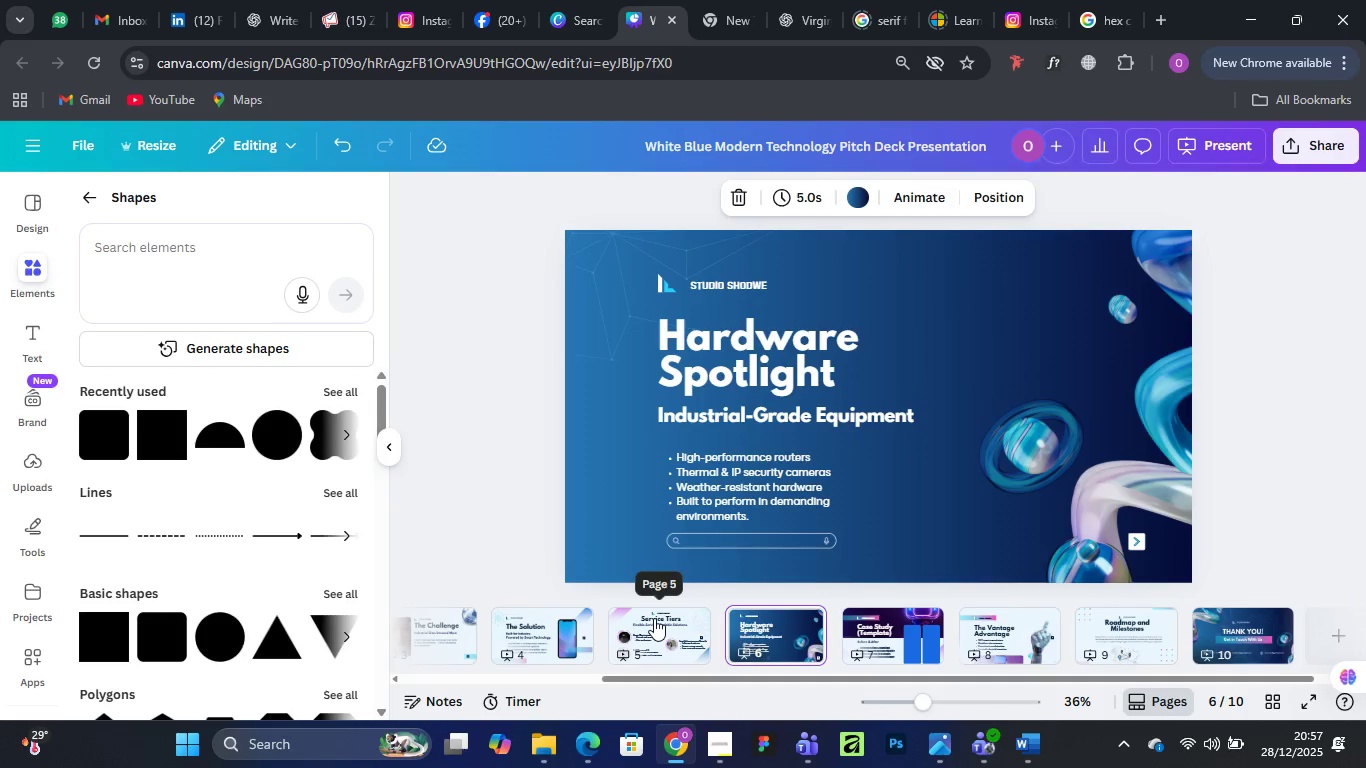 
left_click([653, 619])
 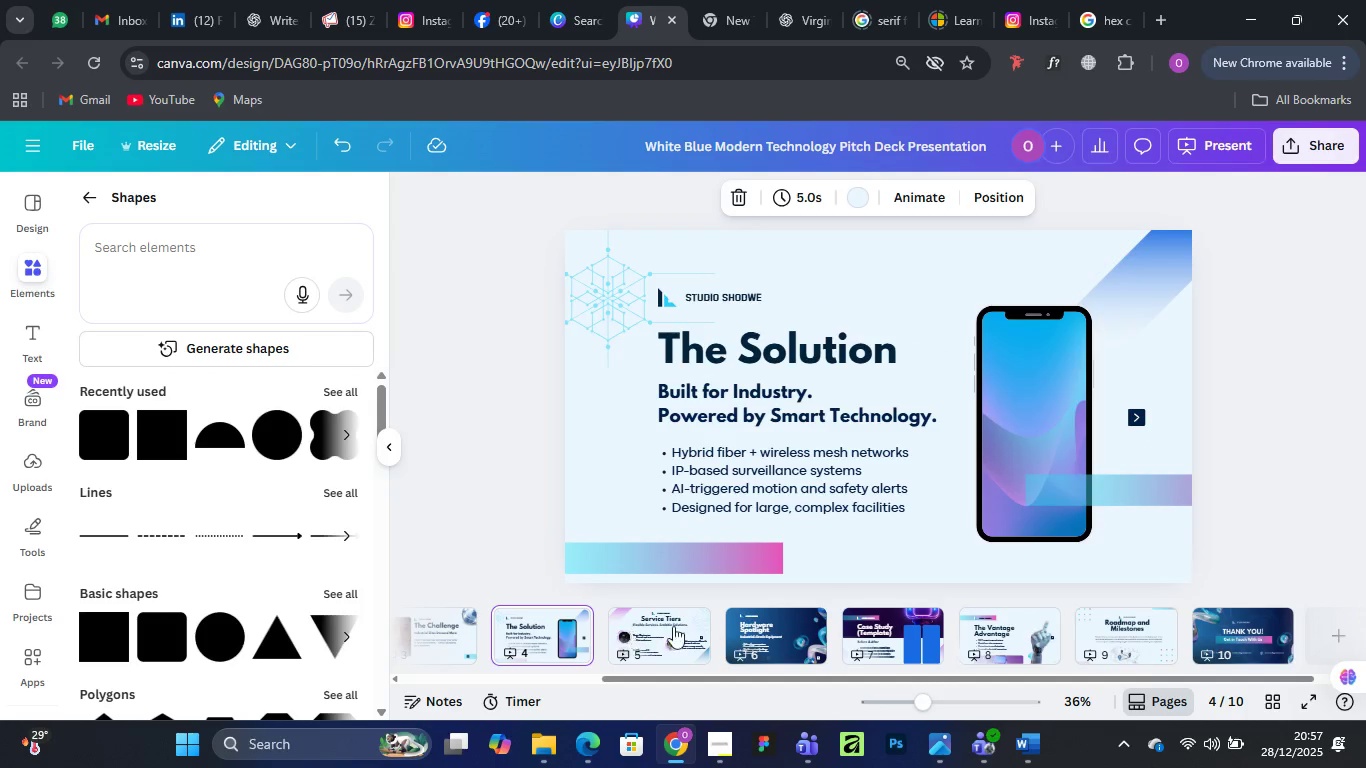 
left_click([644, 635])
 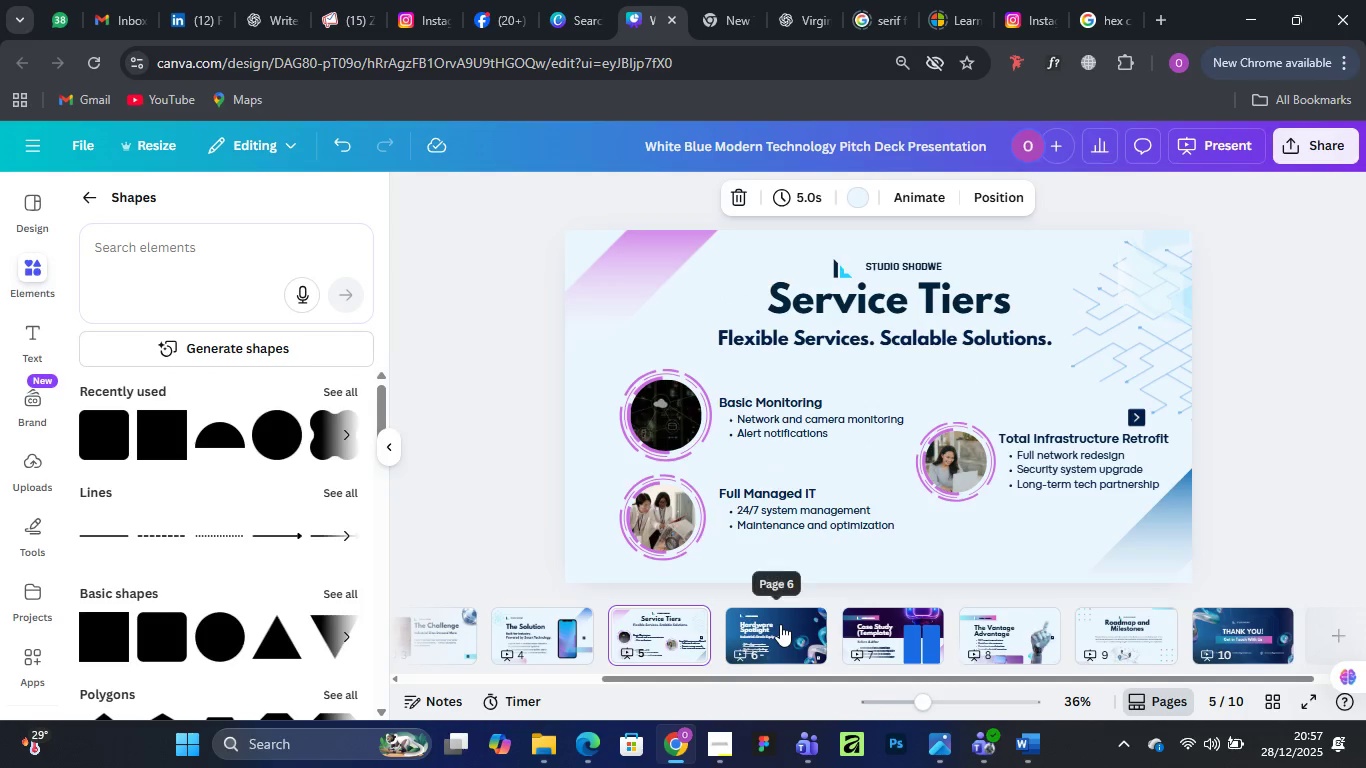 
left_click([780, 624])
 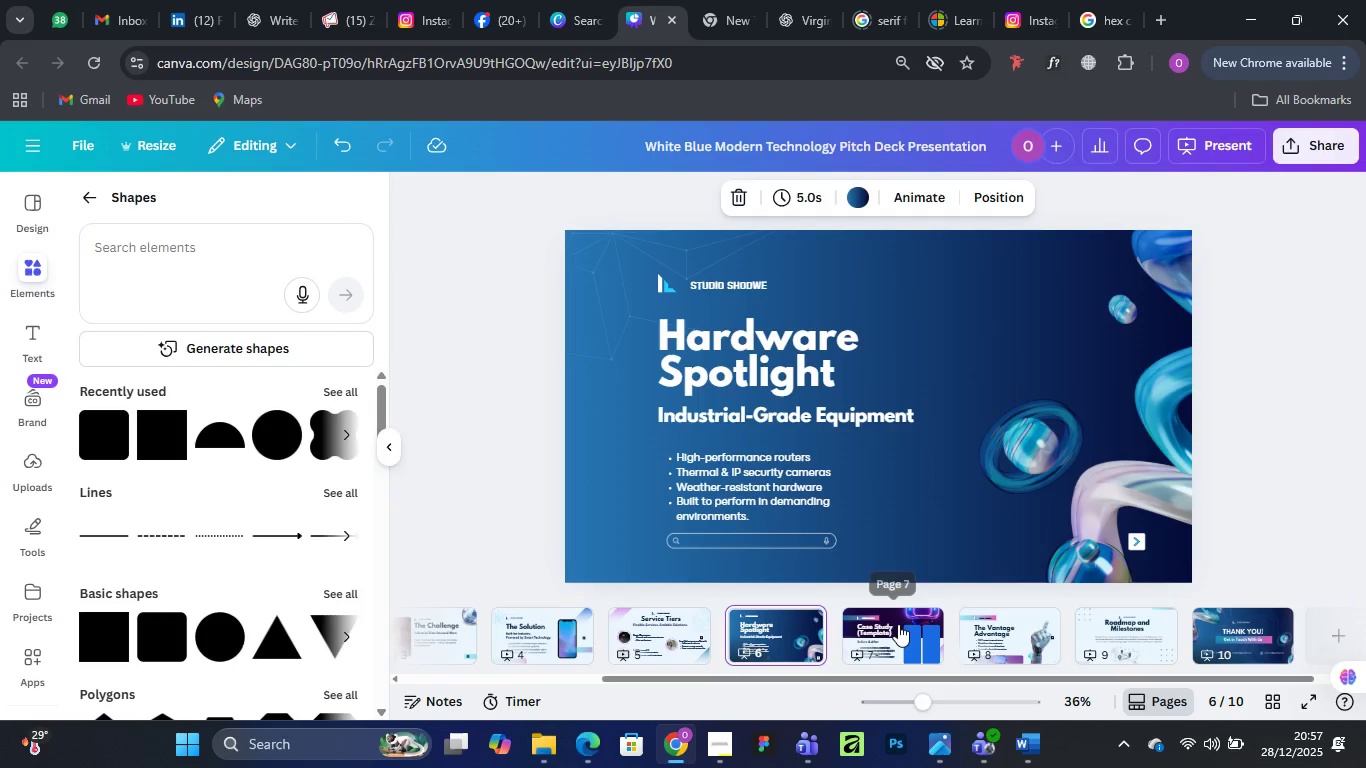 
left_click([898, 624])
 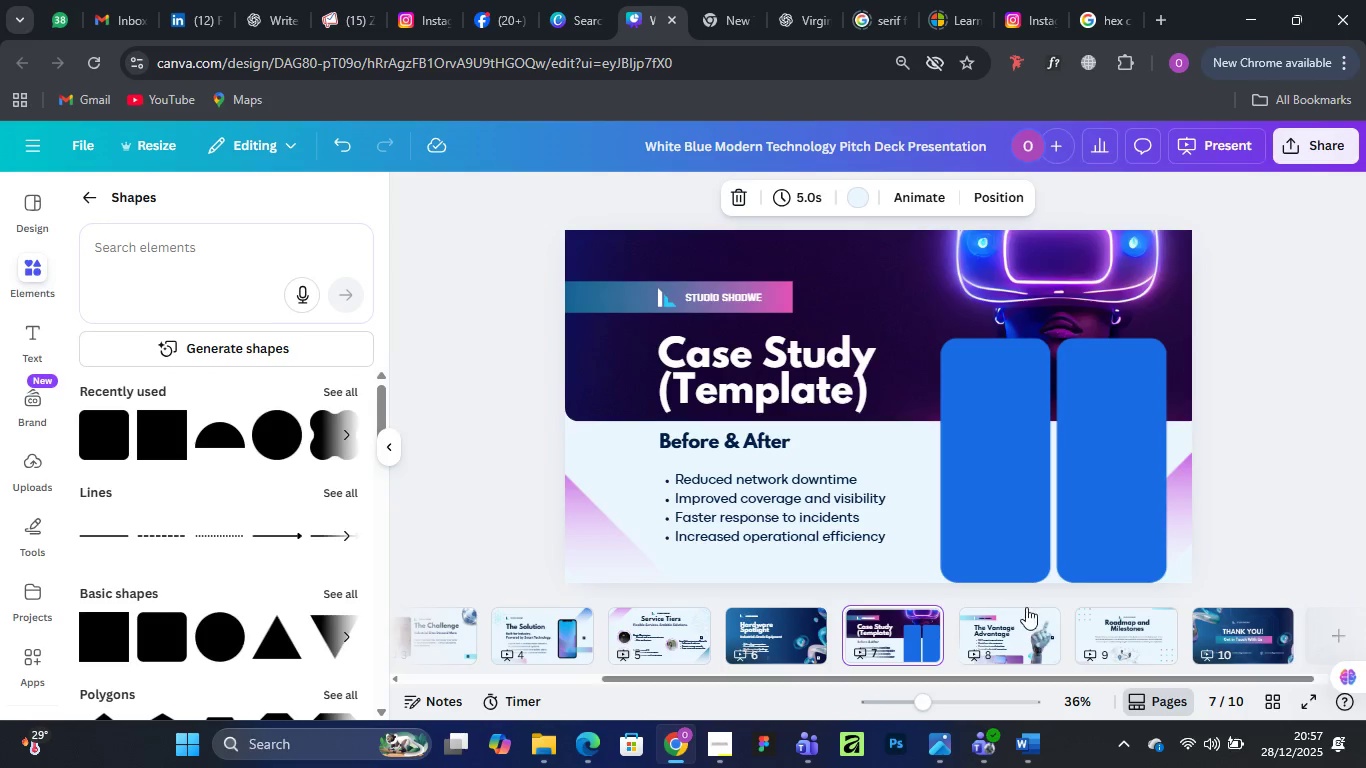 
left_click([1007, 624])
 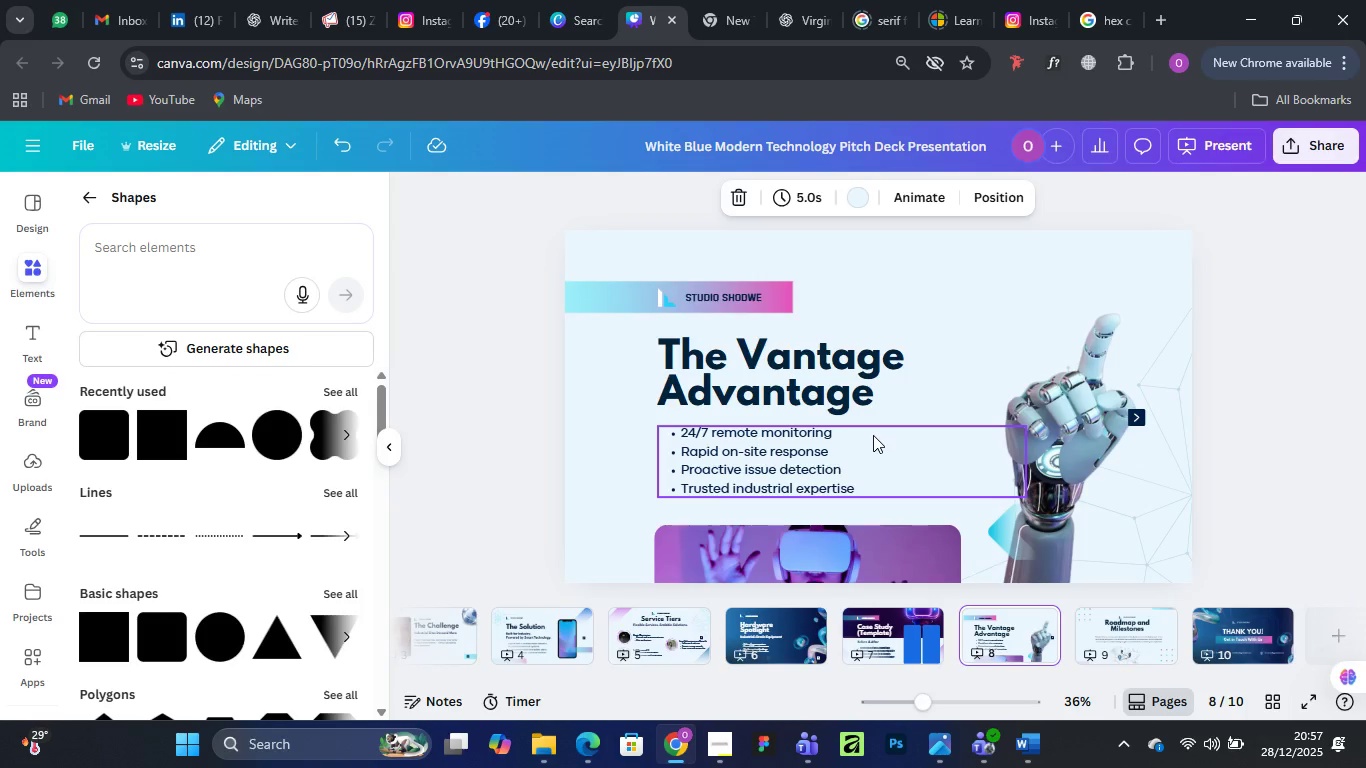 
wait(9.56)
 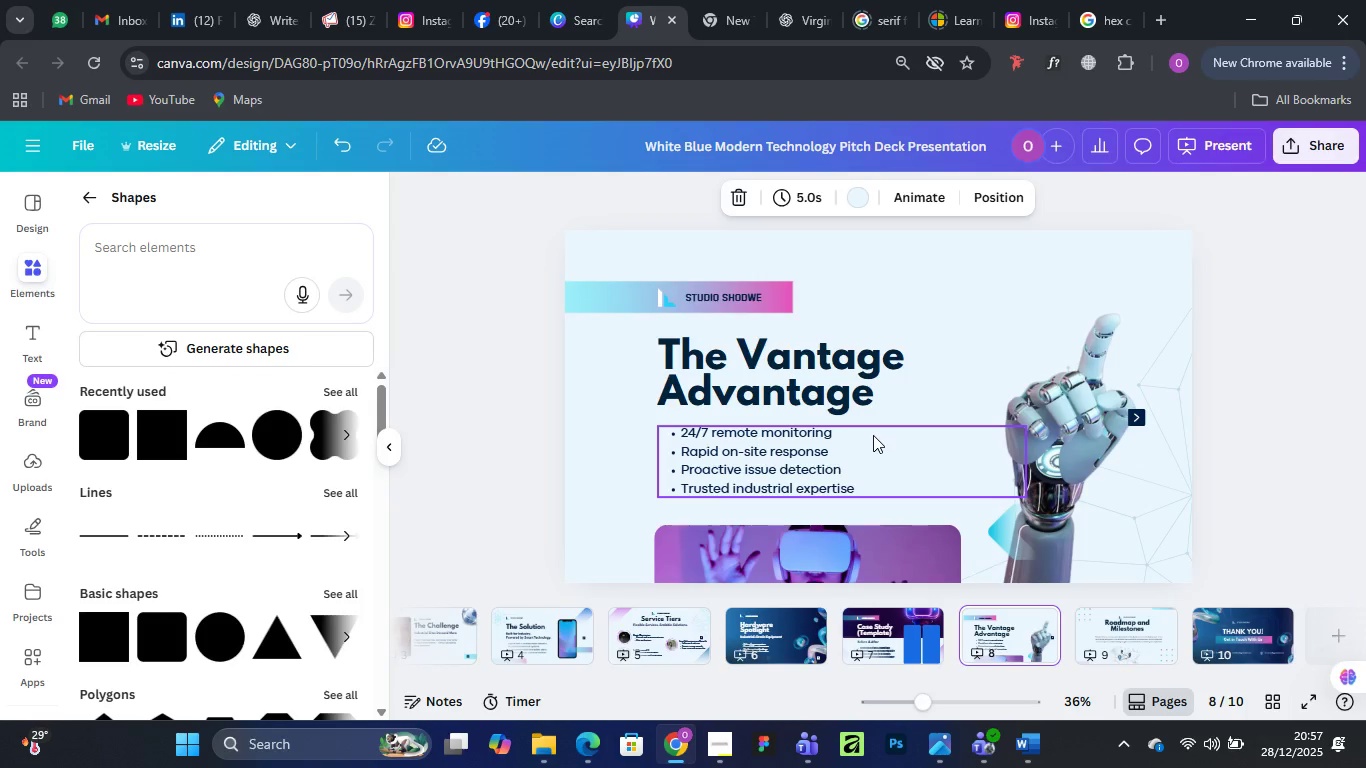 
left_click([268, 11])
 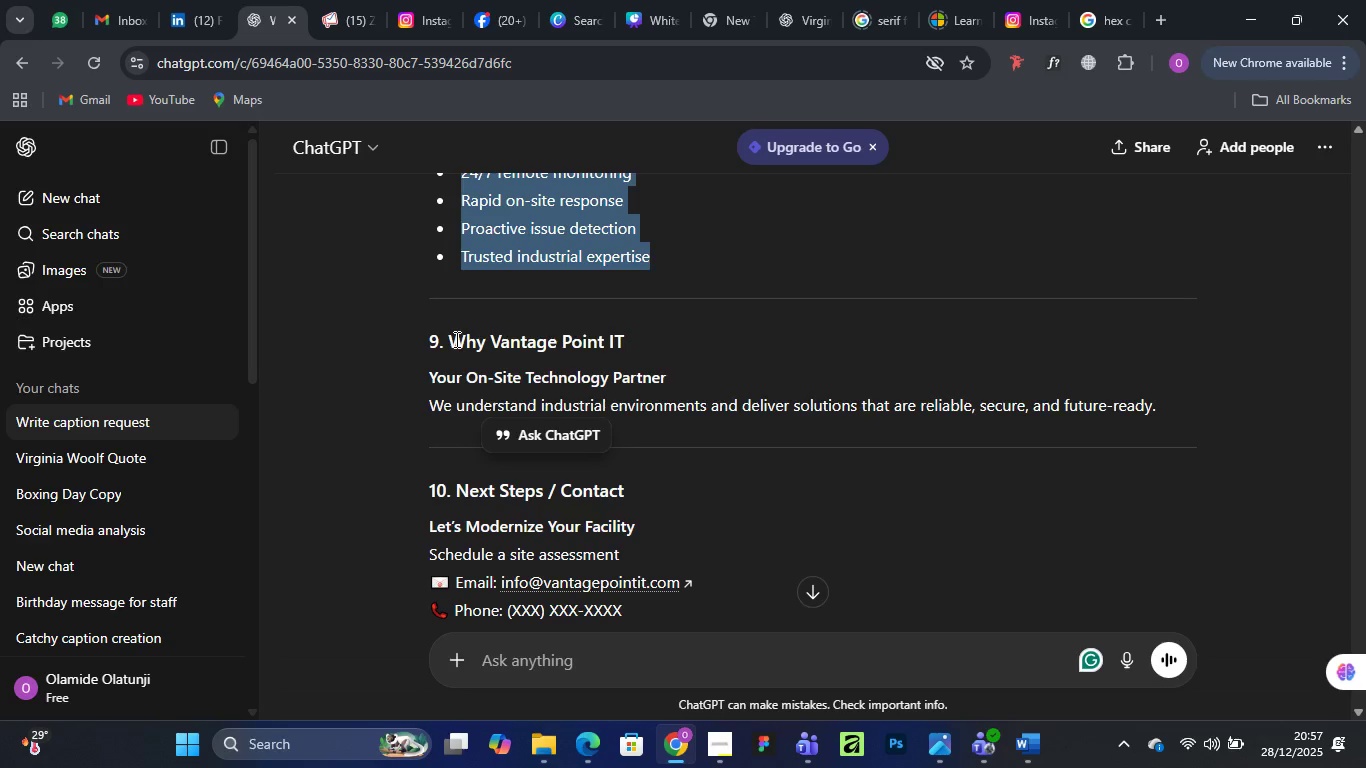 
wait(5.23)
 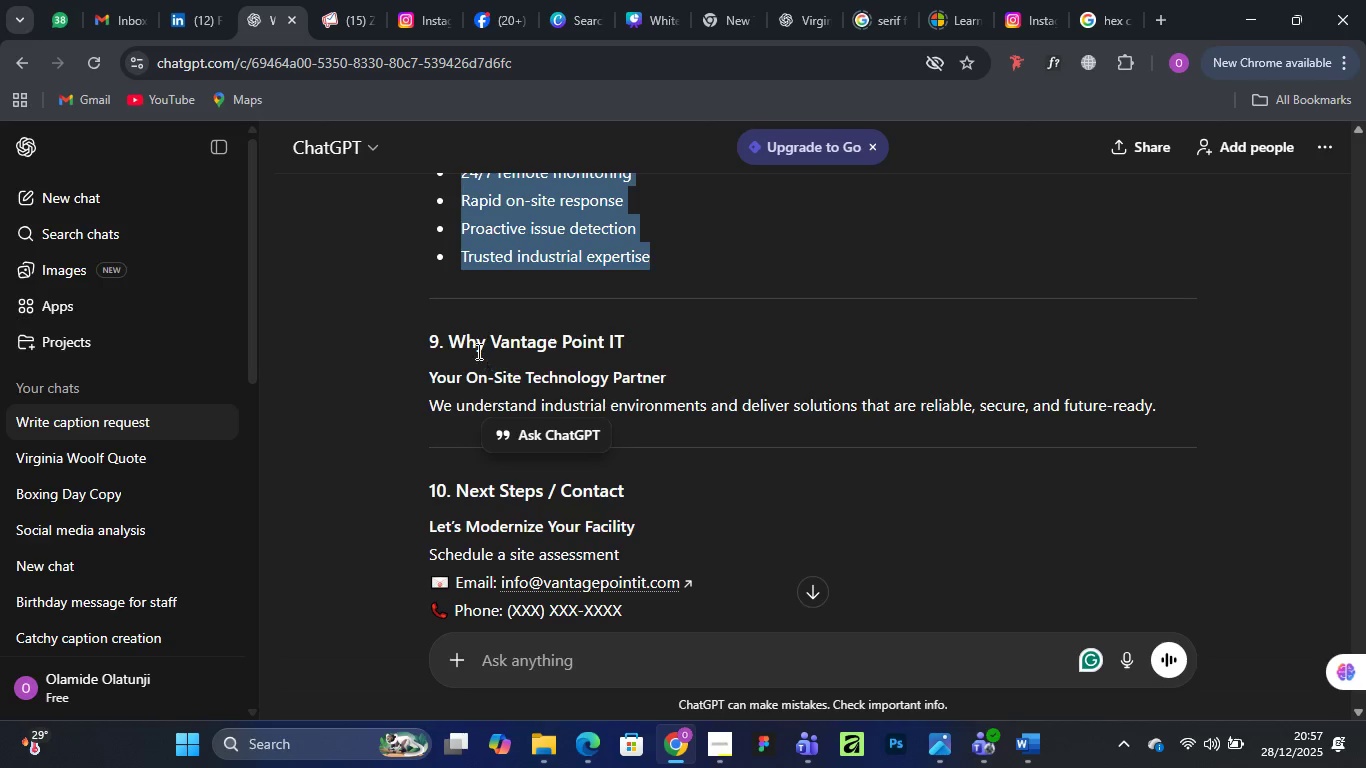 
left_click_drag(start_coordinate=[450, 337], to_coordinate=[625, 342])
 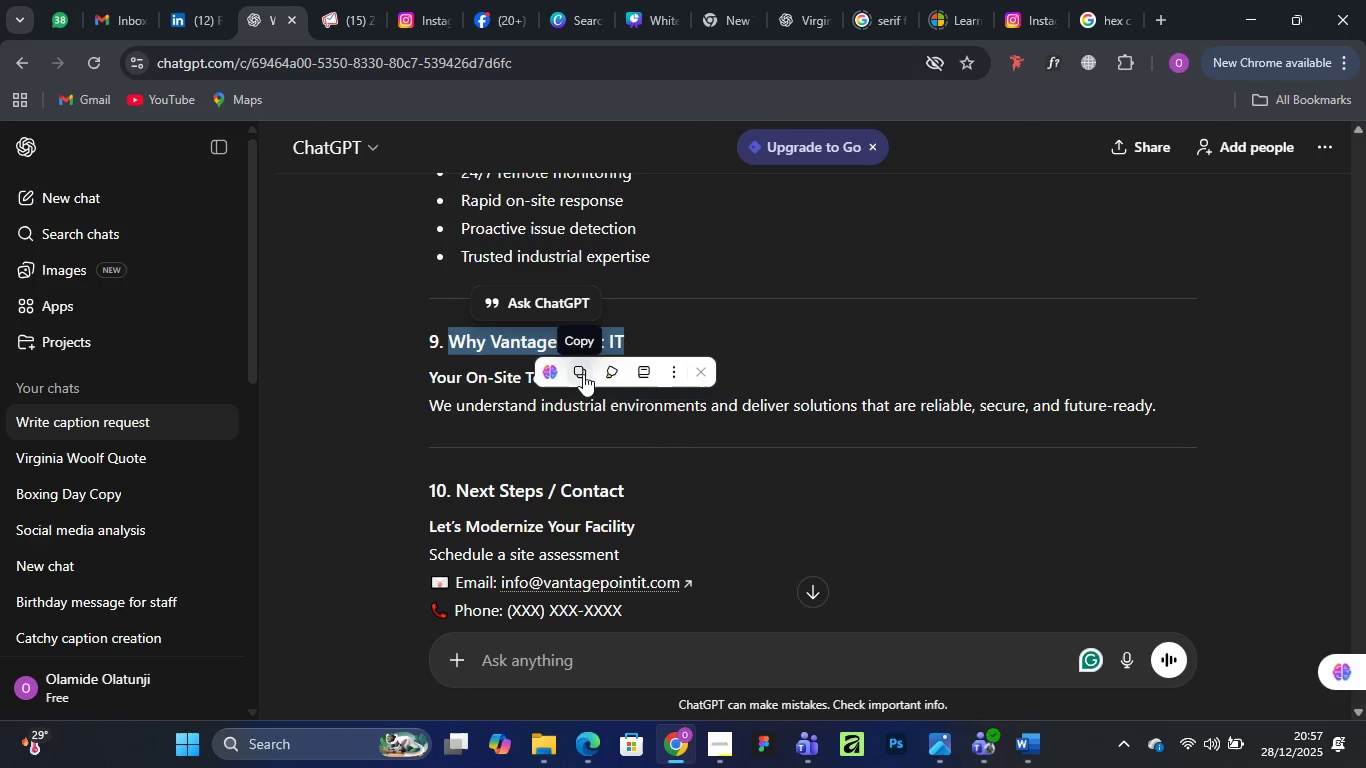 
left_click([585, 373])
 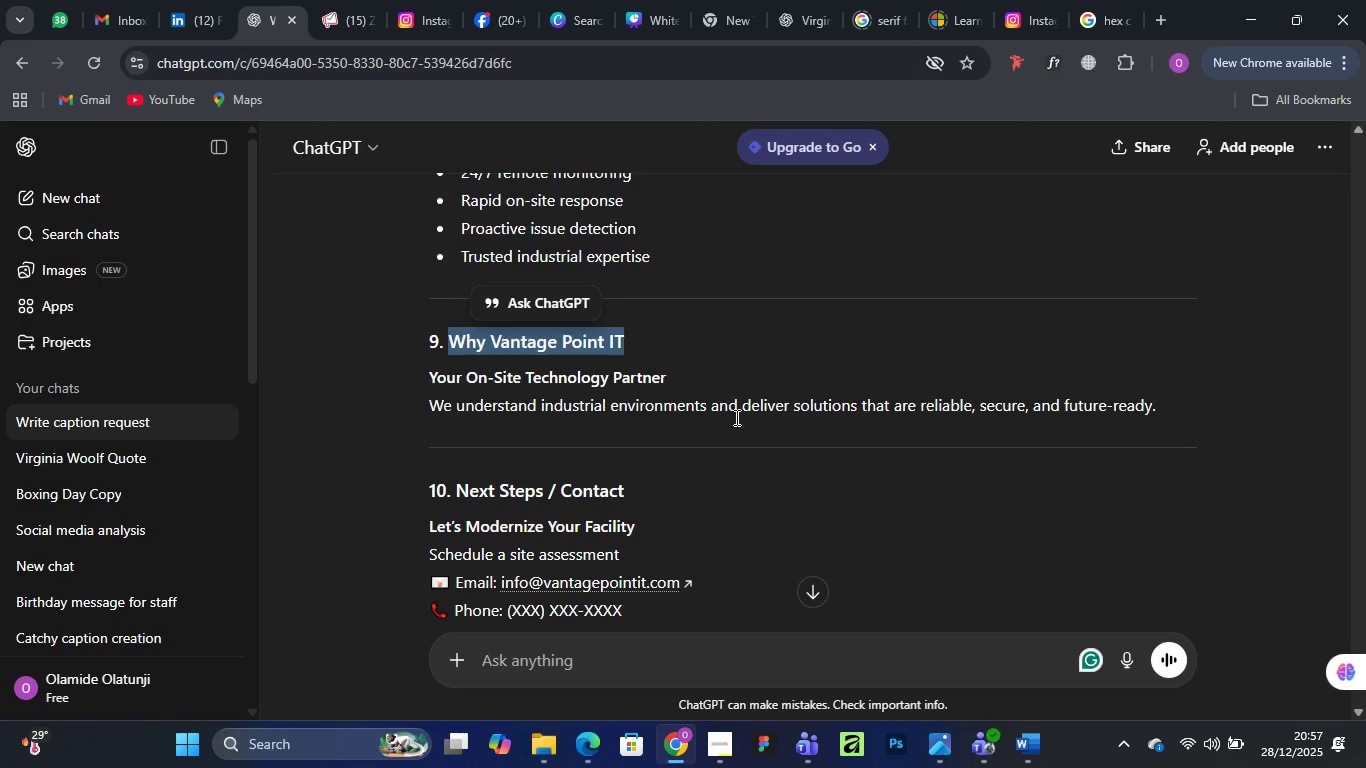 
scroll: coordinate [664, 497], scroll_direction: down, amount: 2.0
 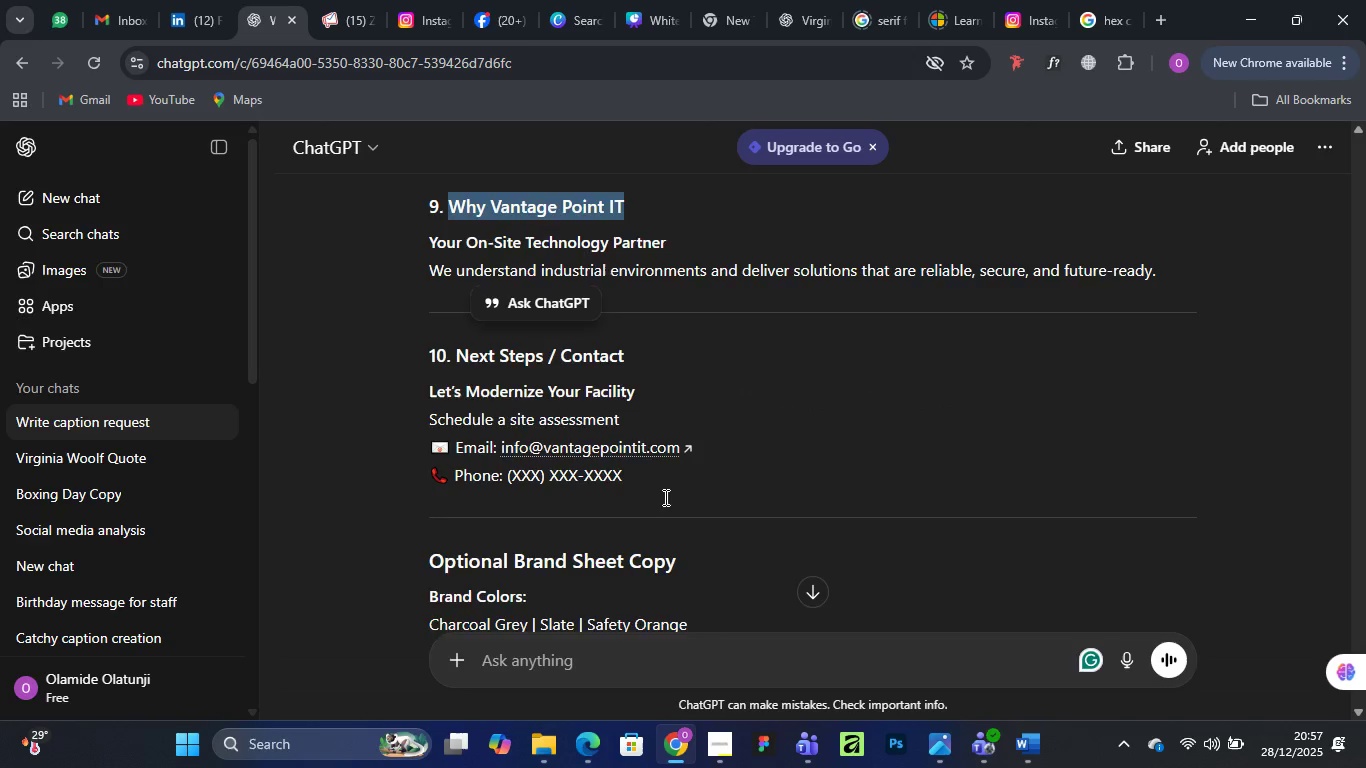 
scroll: coordinate [664, 497], scroll_direction: up, amount: 1.0
 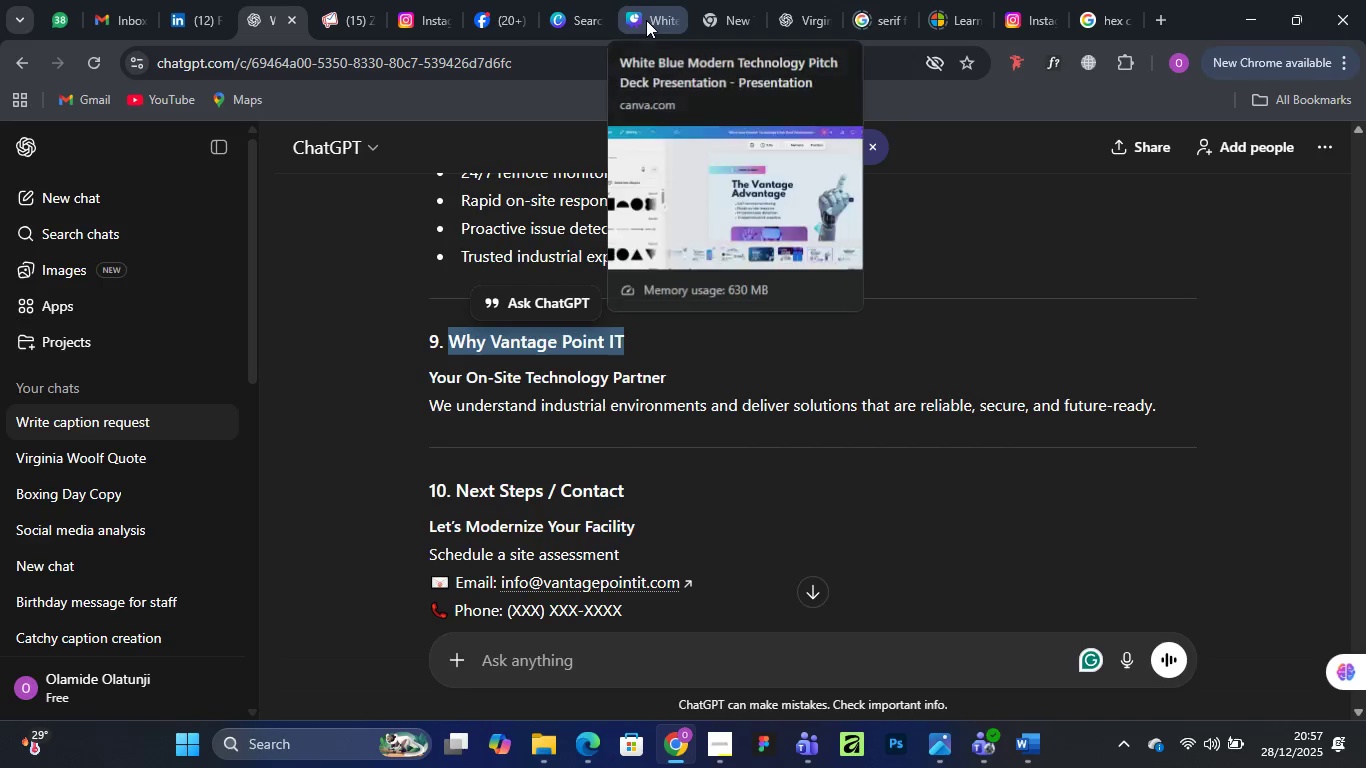 
left_click([646, 20])
 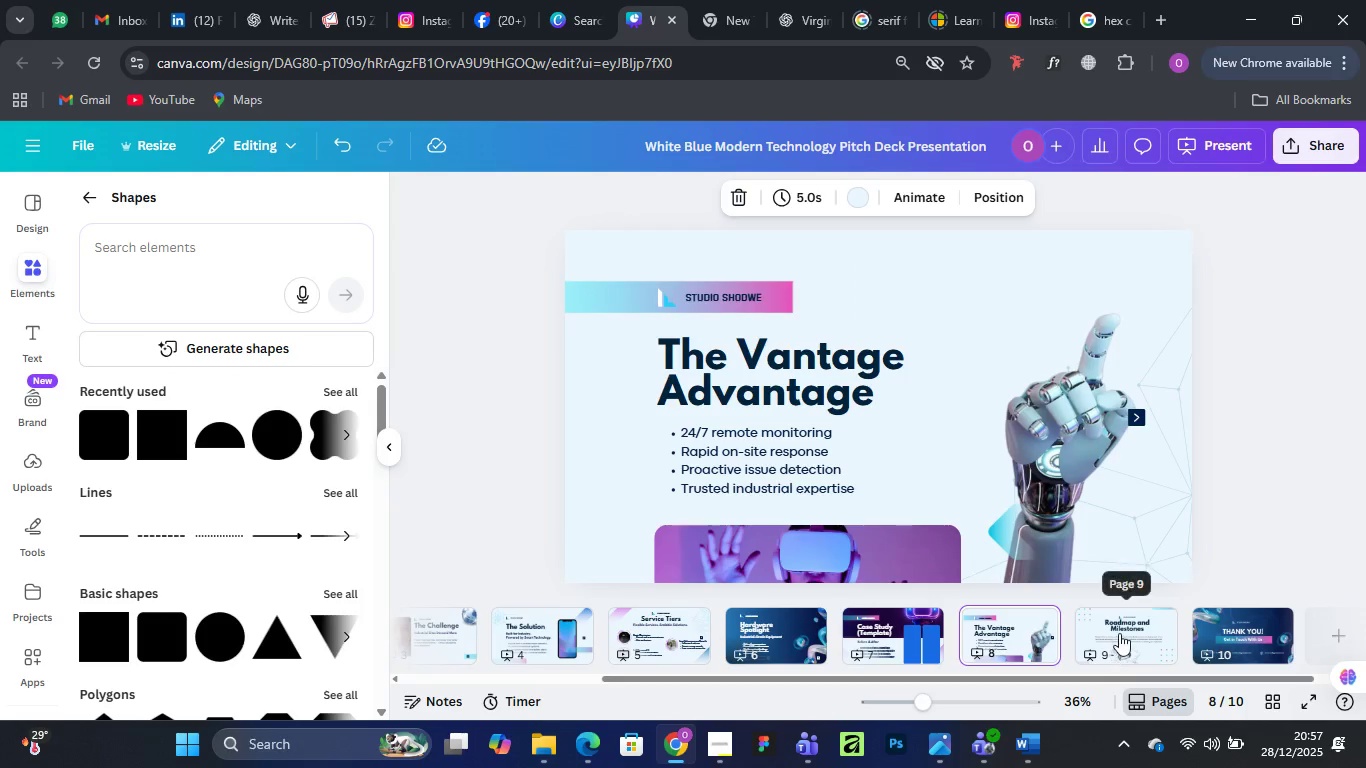 
left_click([1119, 632])
 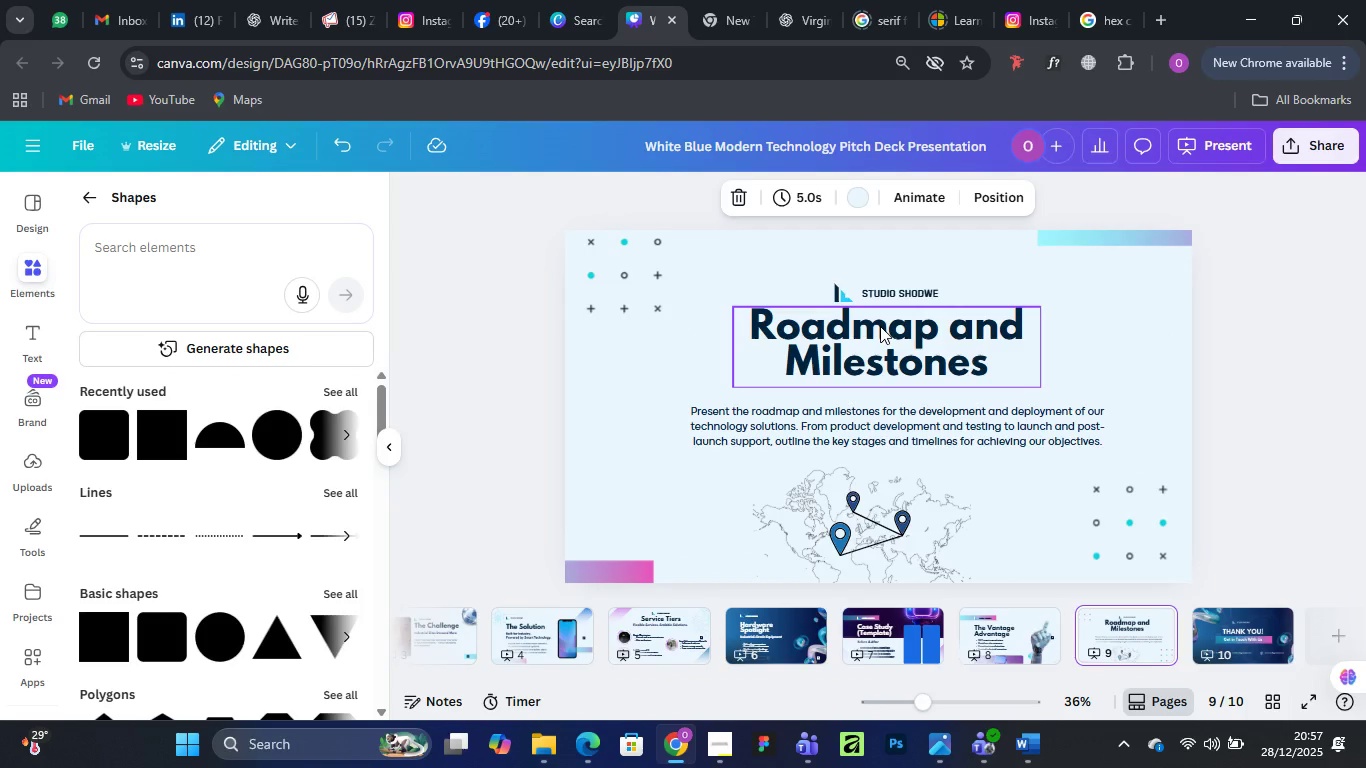 
double_click([880, 326])
 